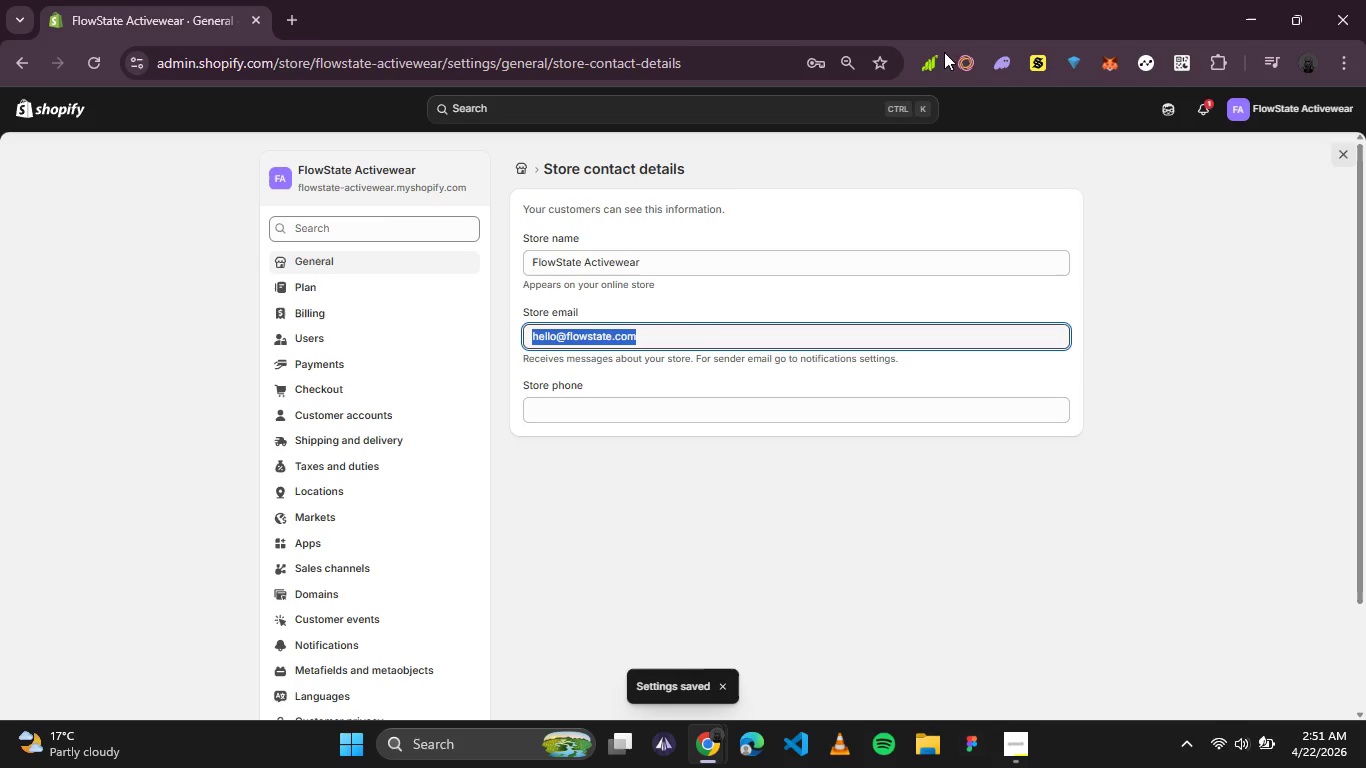 
wait(6.47)
 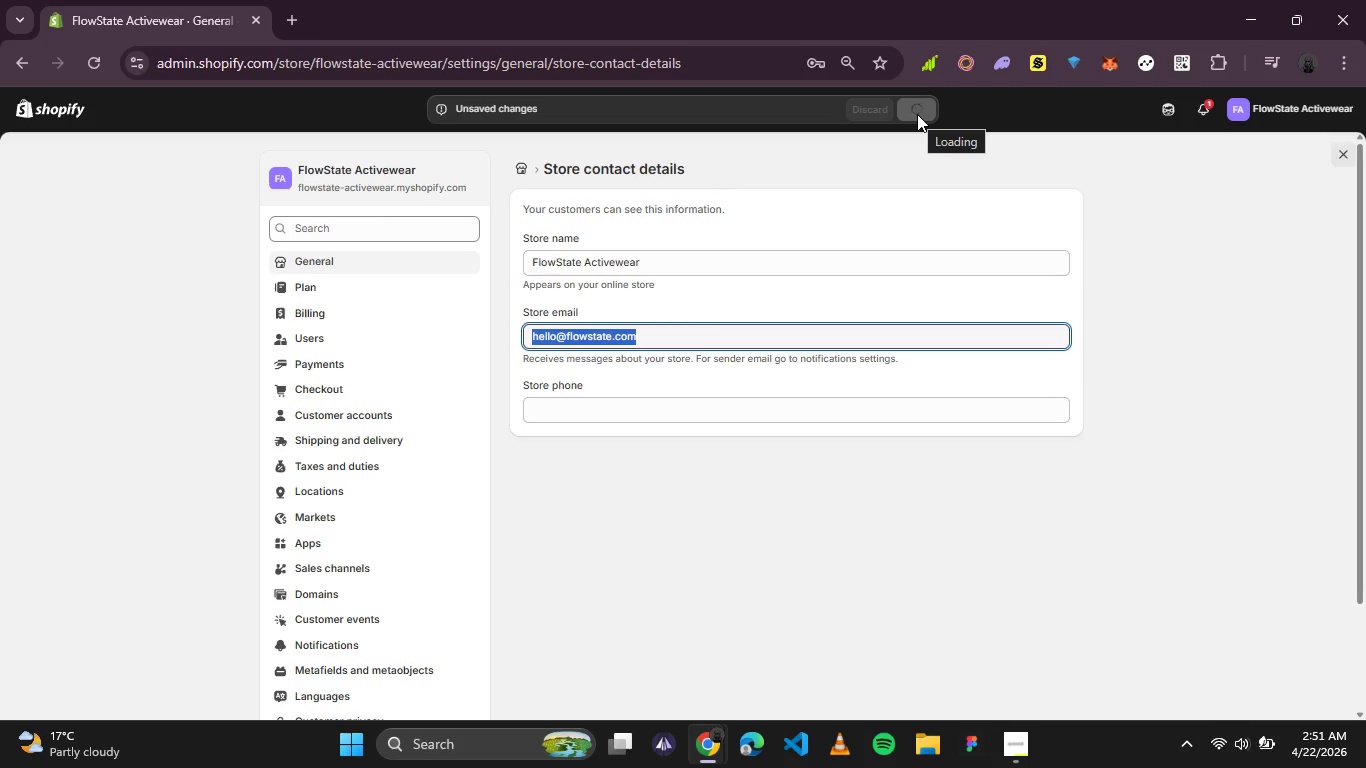 
left_click([524, 155])
 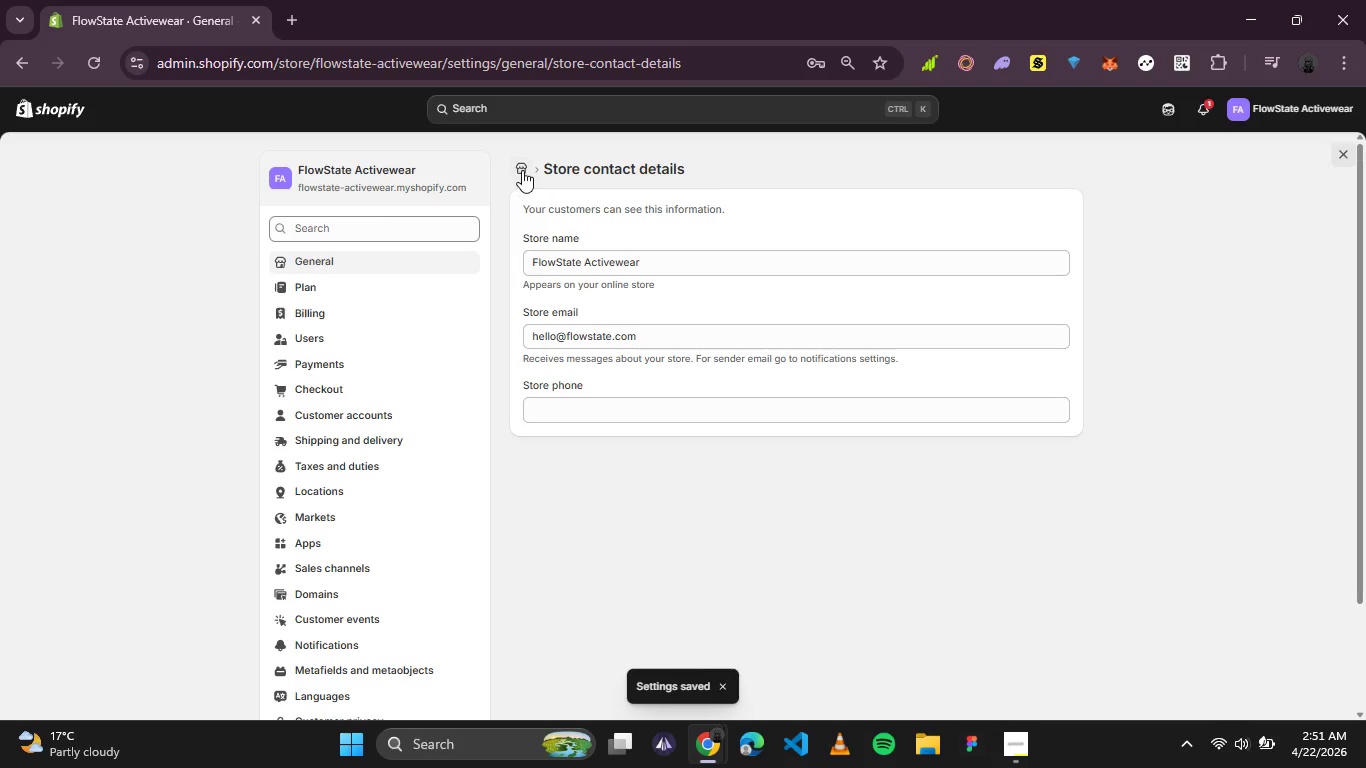 
left_click([522, 170])
 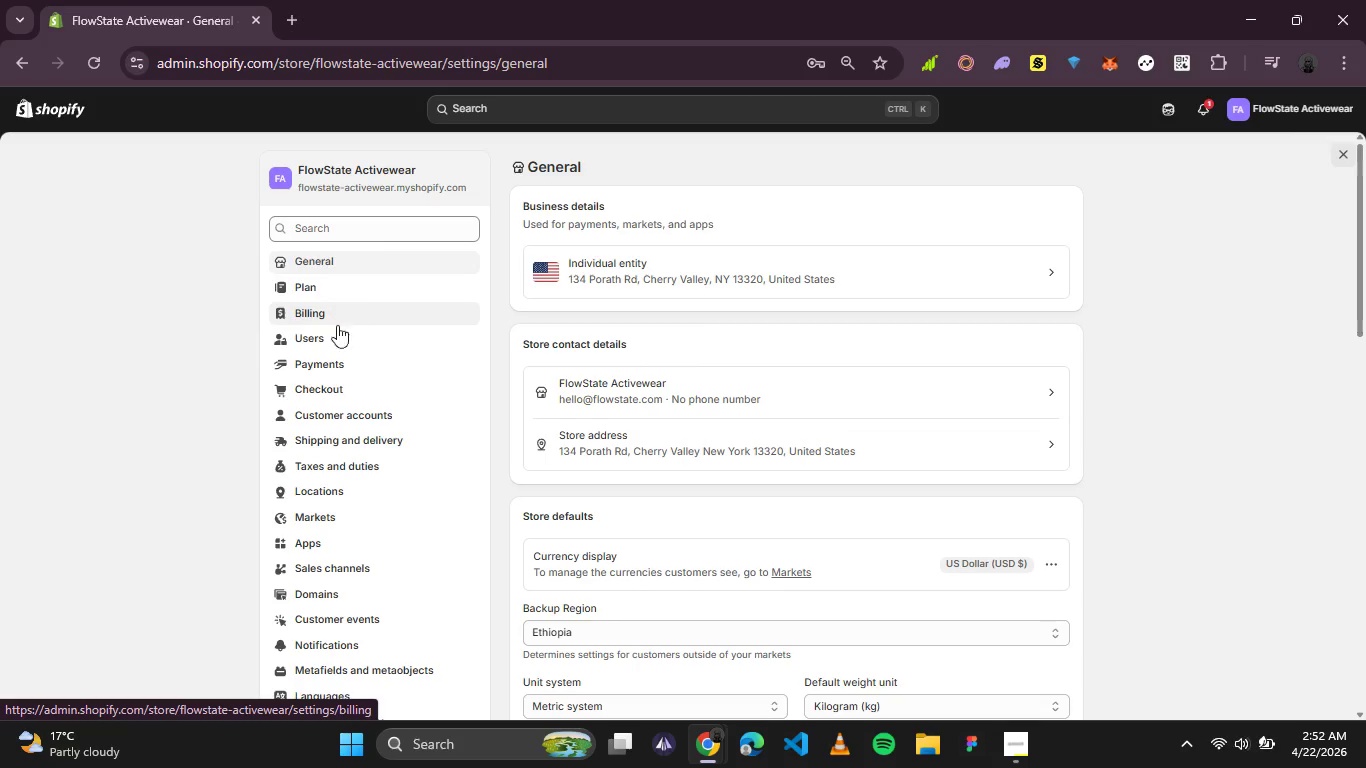 
wait(6.08)
 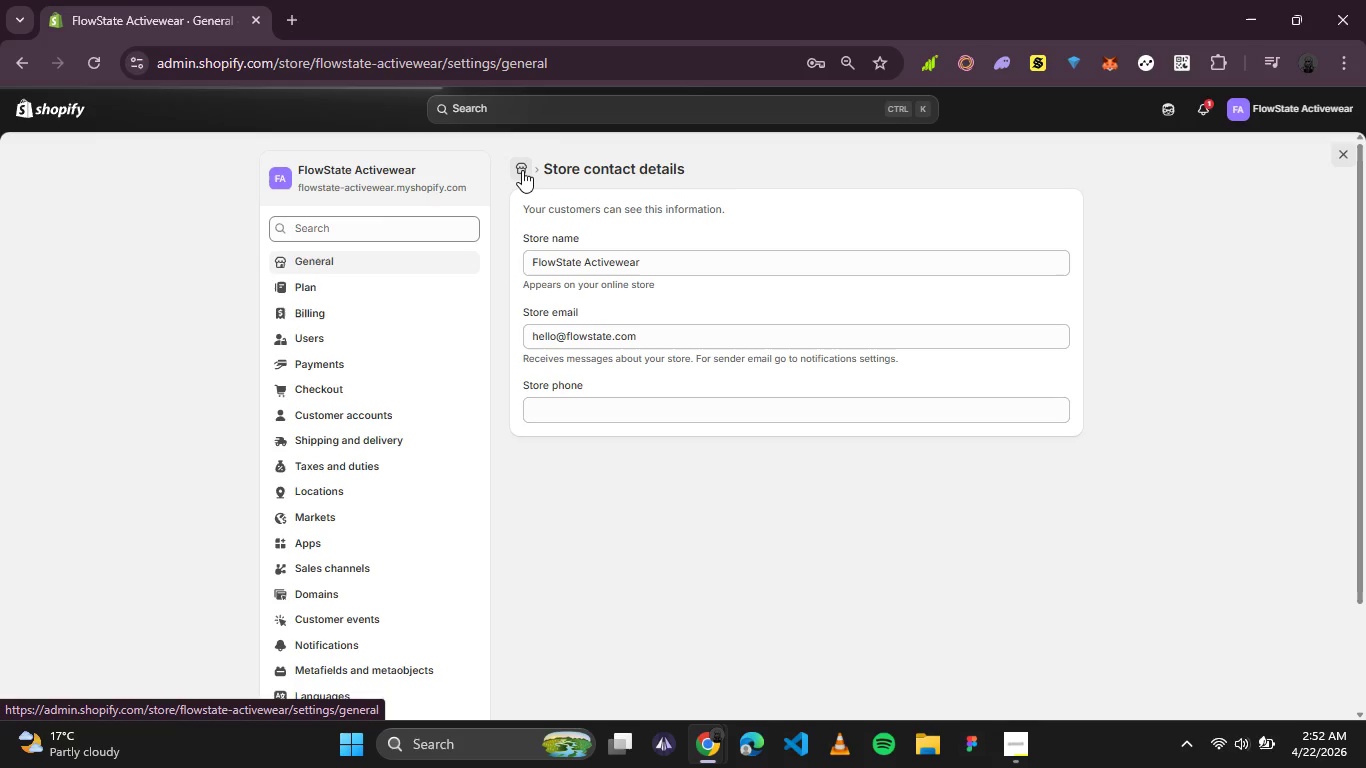 
left_click([34, 702])
 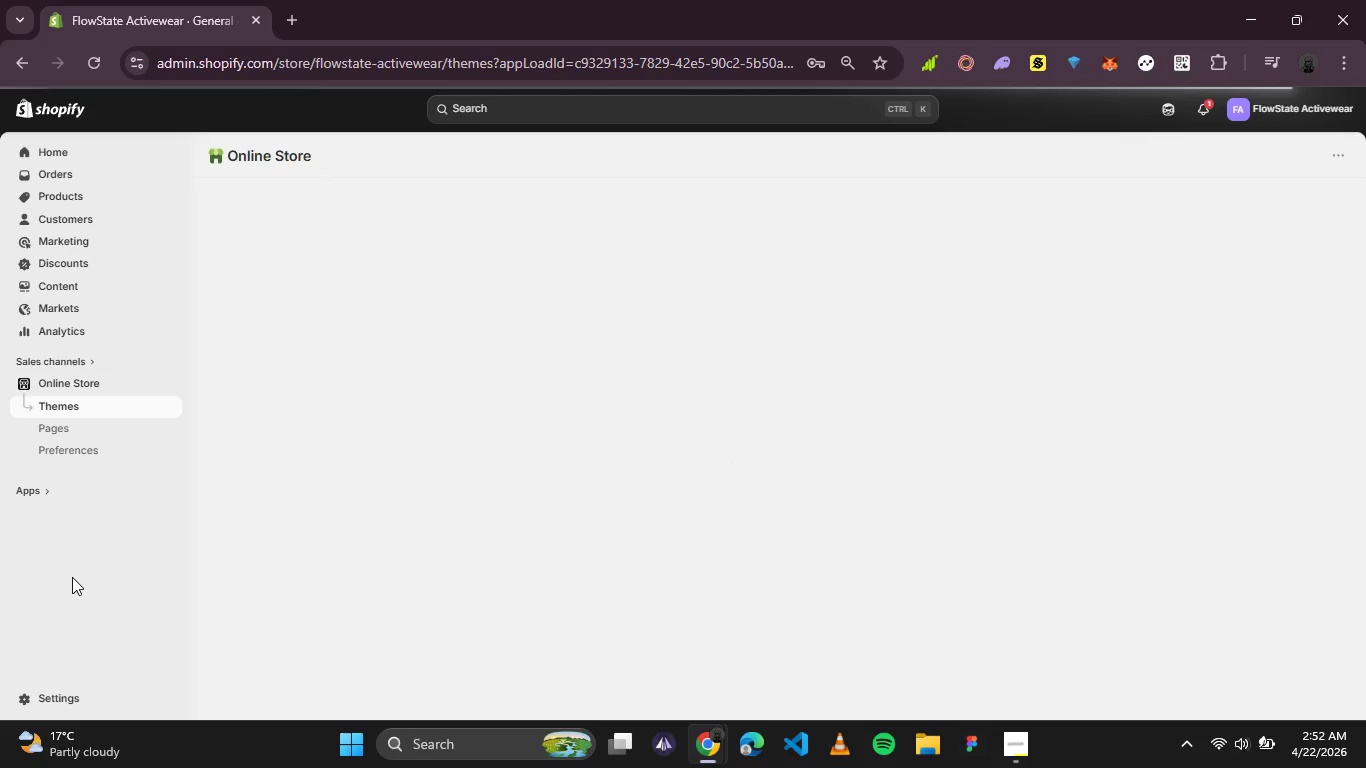 
wait(11.27)
 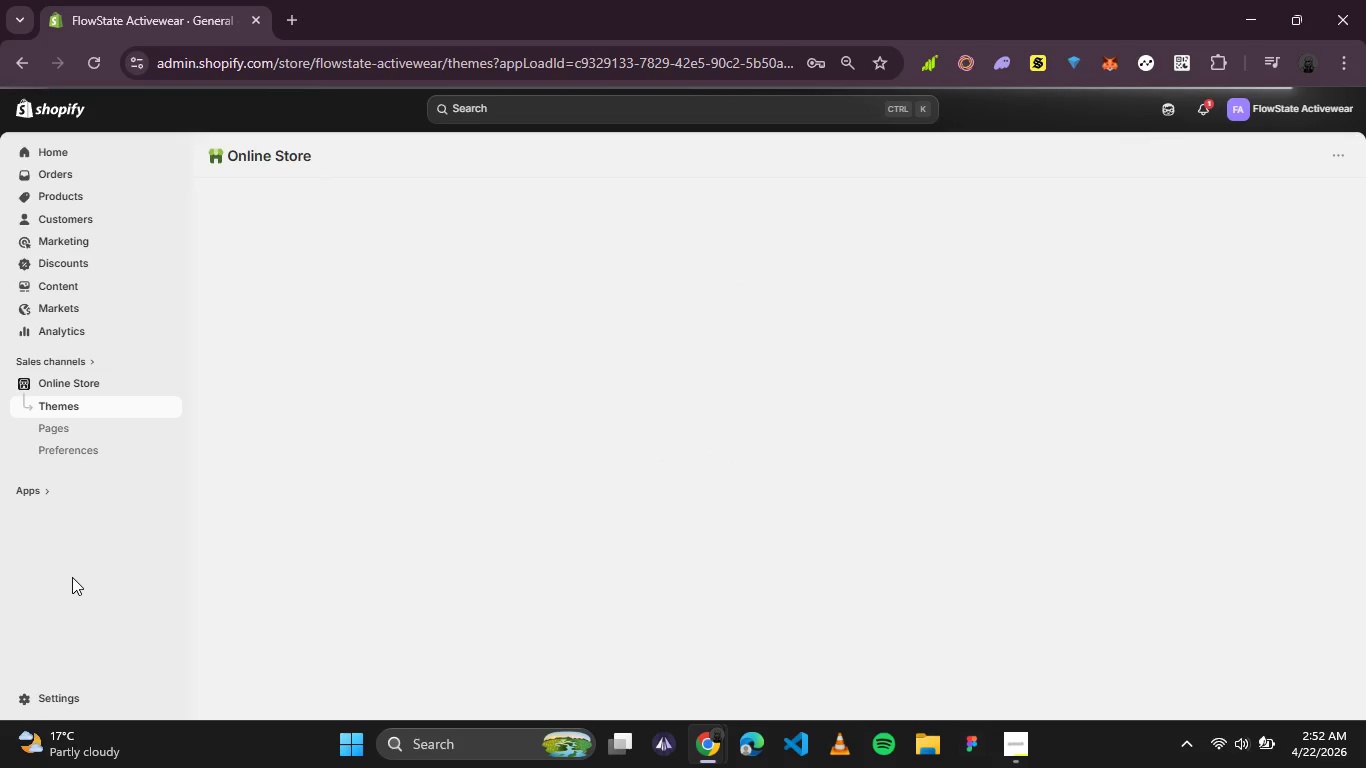 
left_click([1200, 118])
 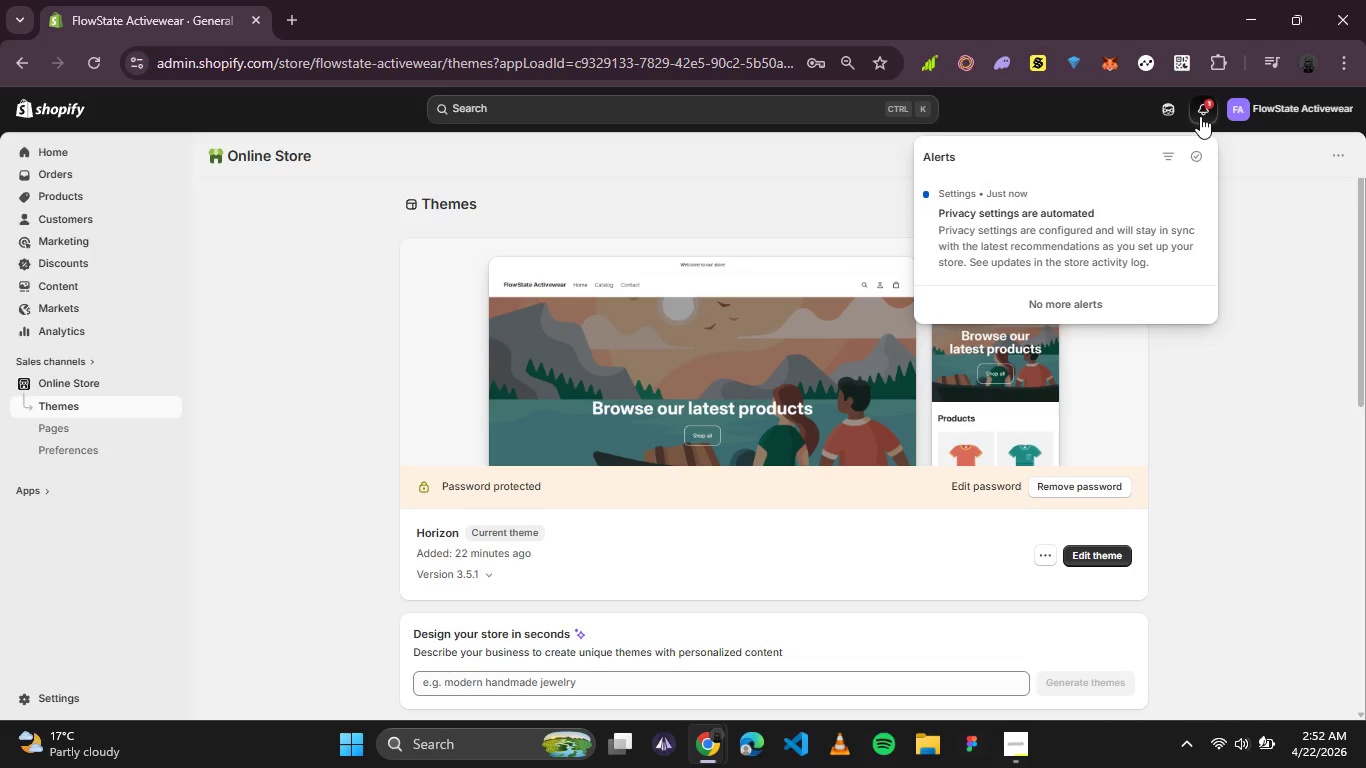 
left_click([1200, 116])
 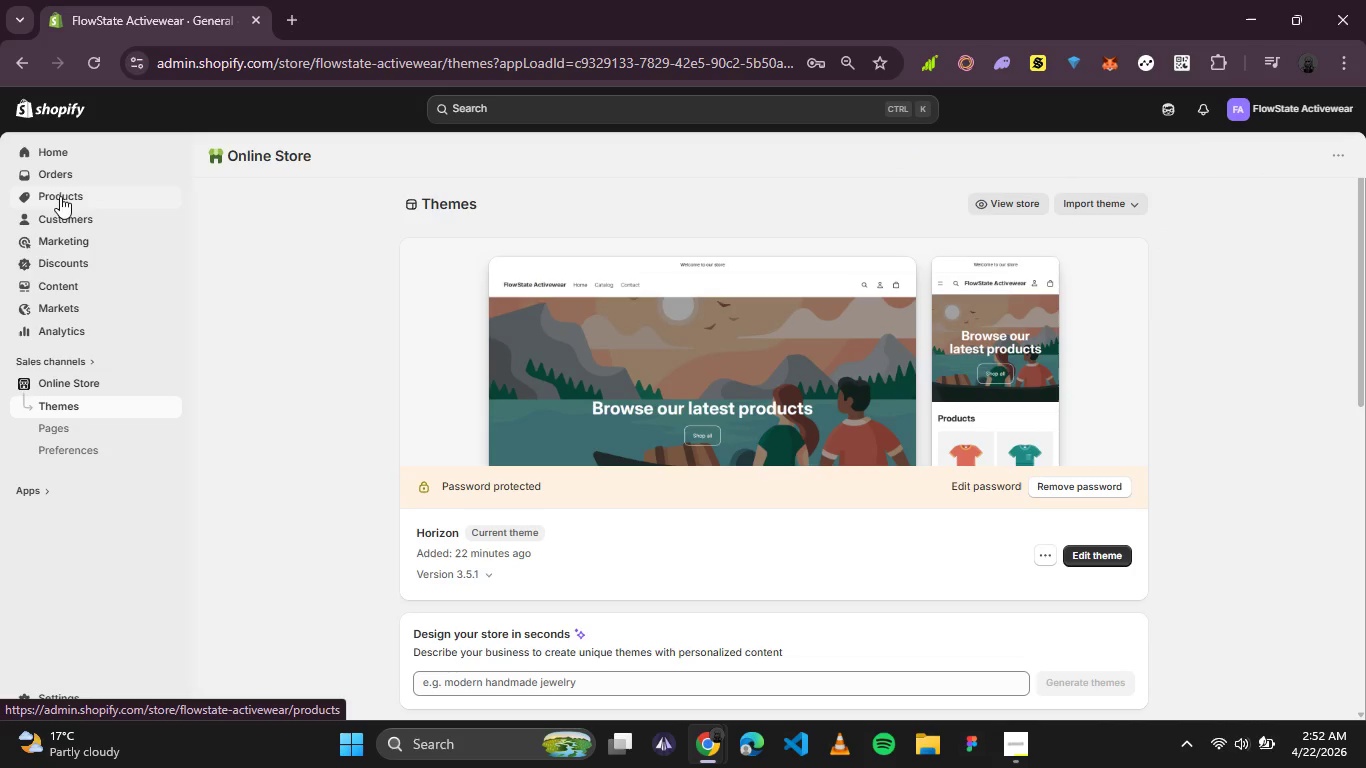 
left_click([62, 193])
 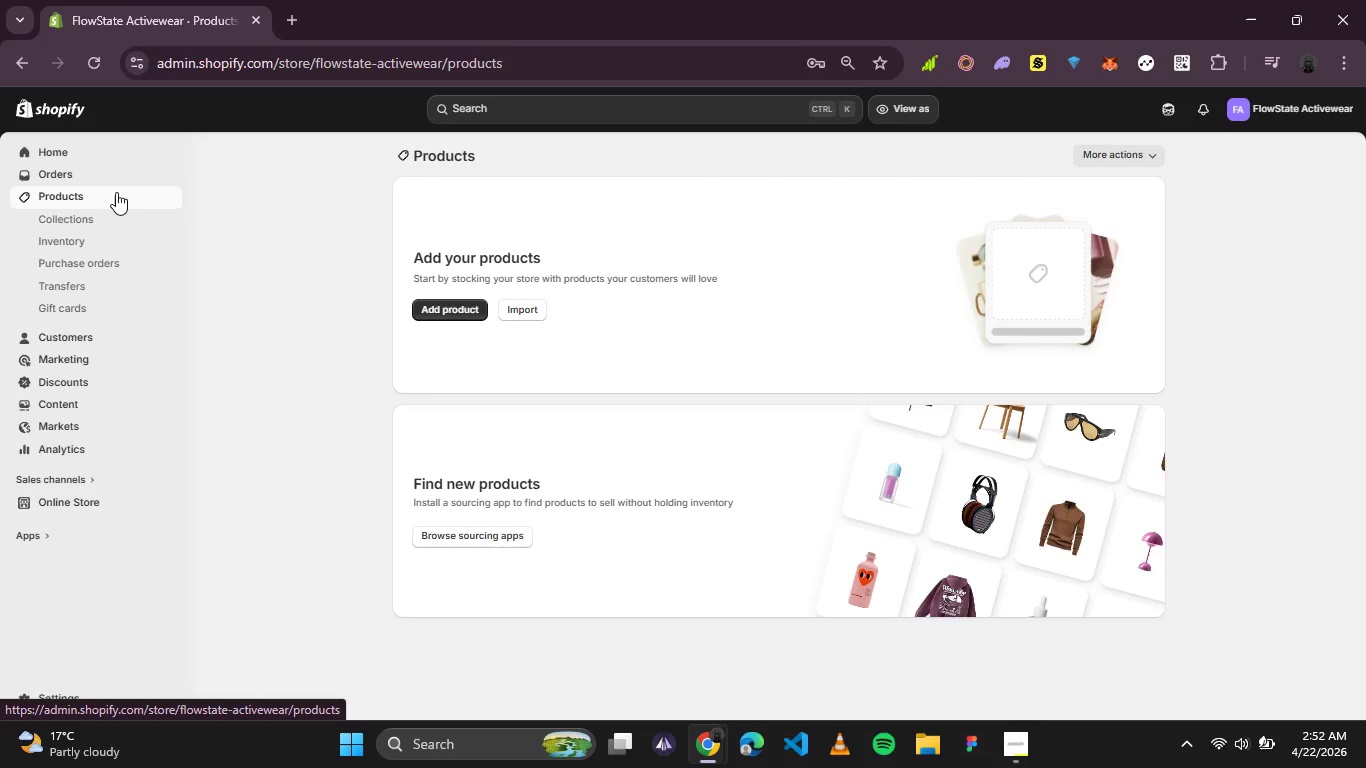 
wait(6.56)
 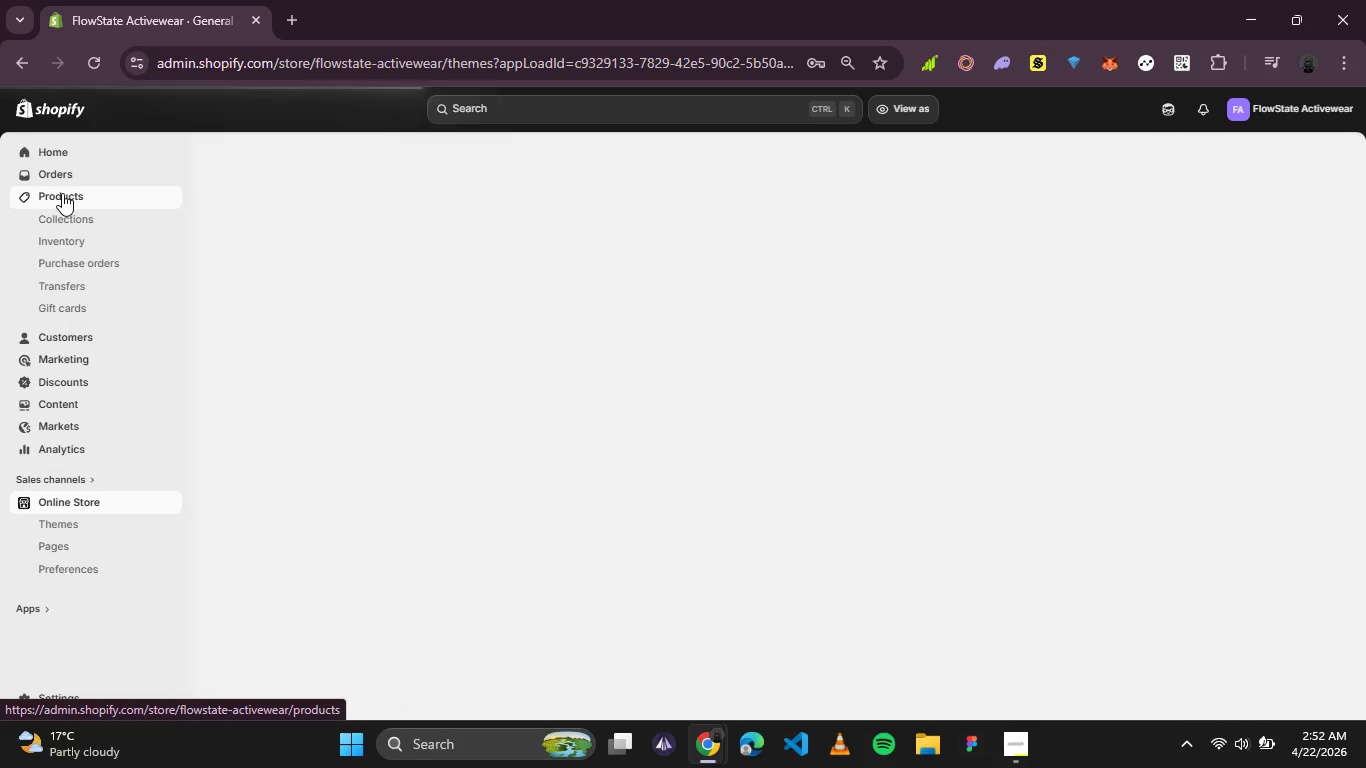 
left_click([437, 316])
 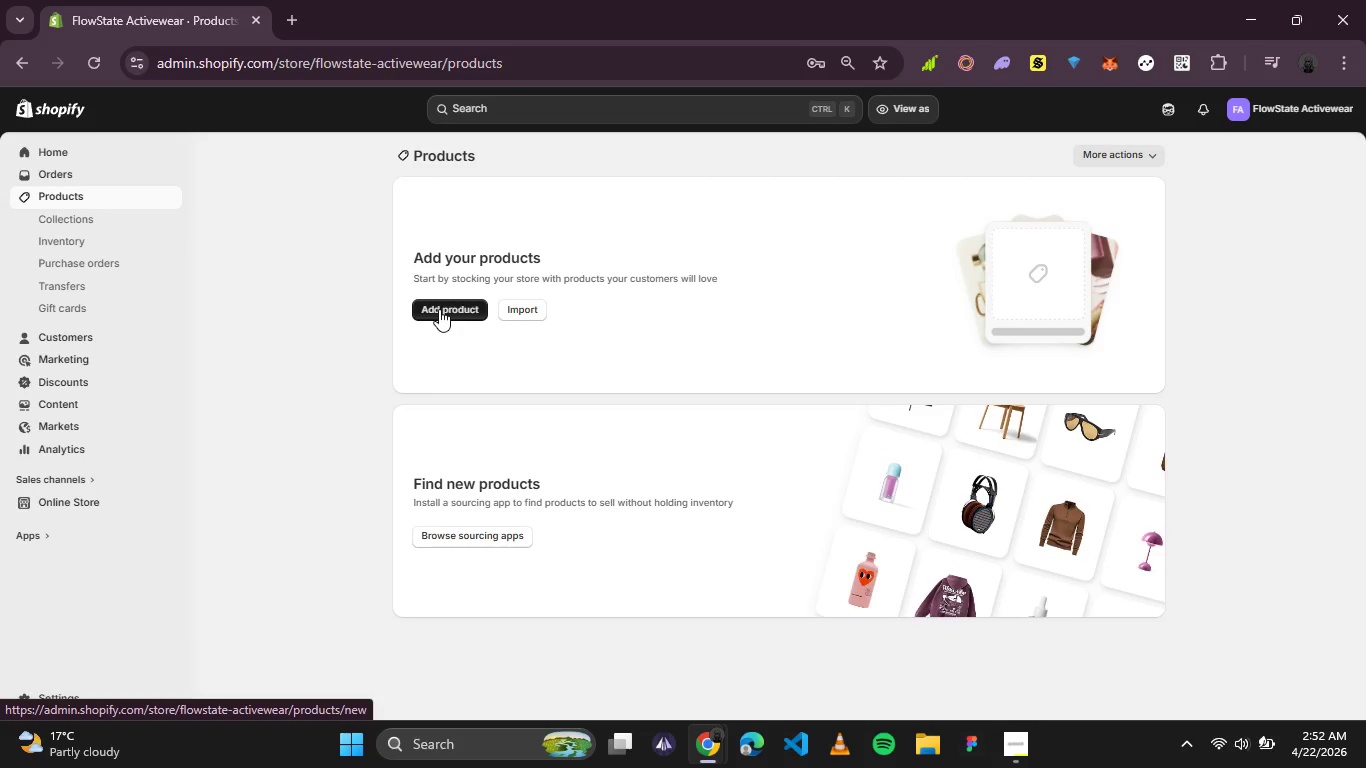 
left_click([439, 309])
 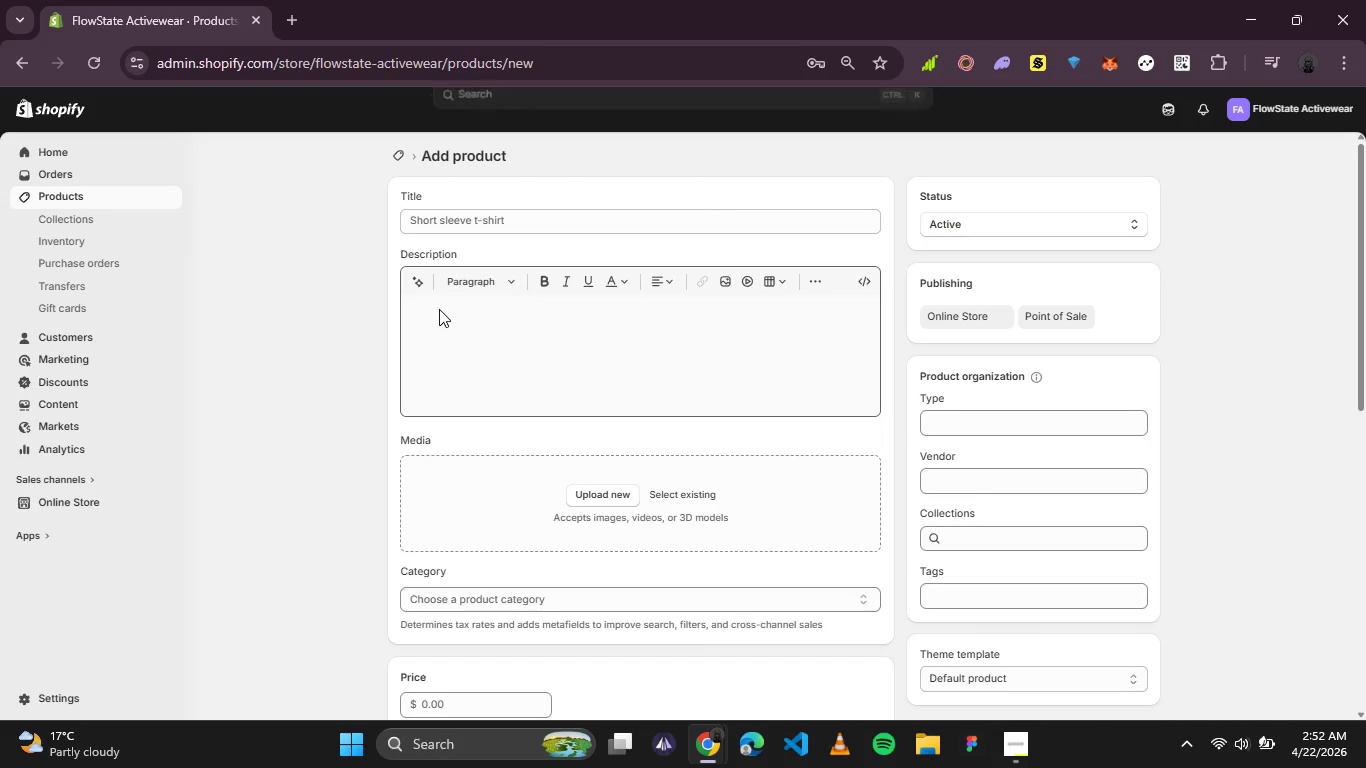 
wait(6.78)
 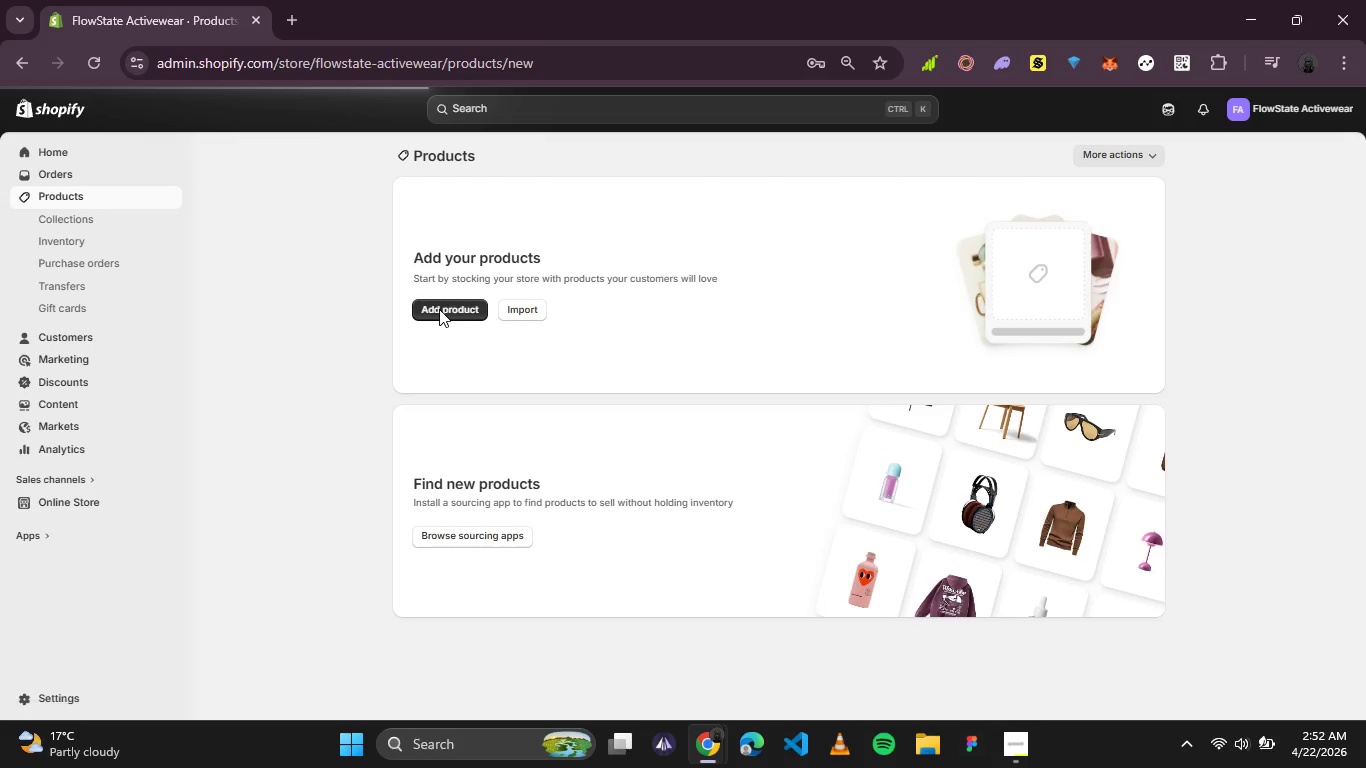 
left_click([495, 217])
 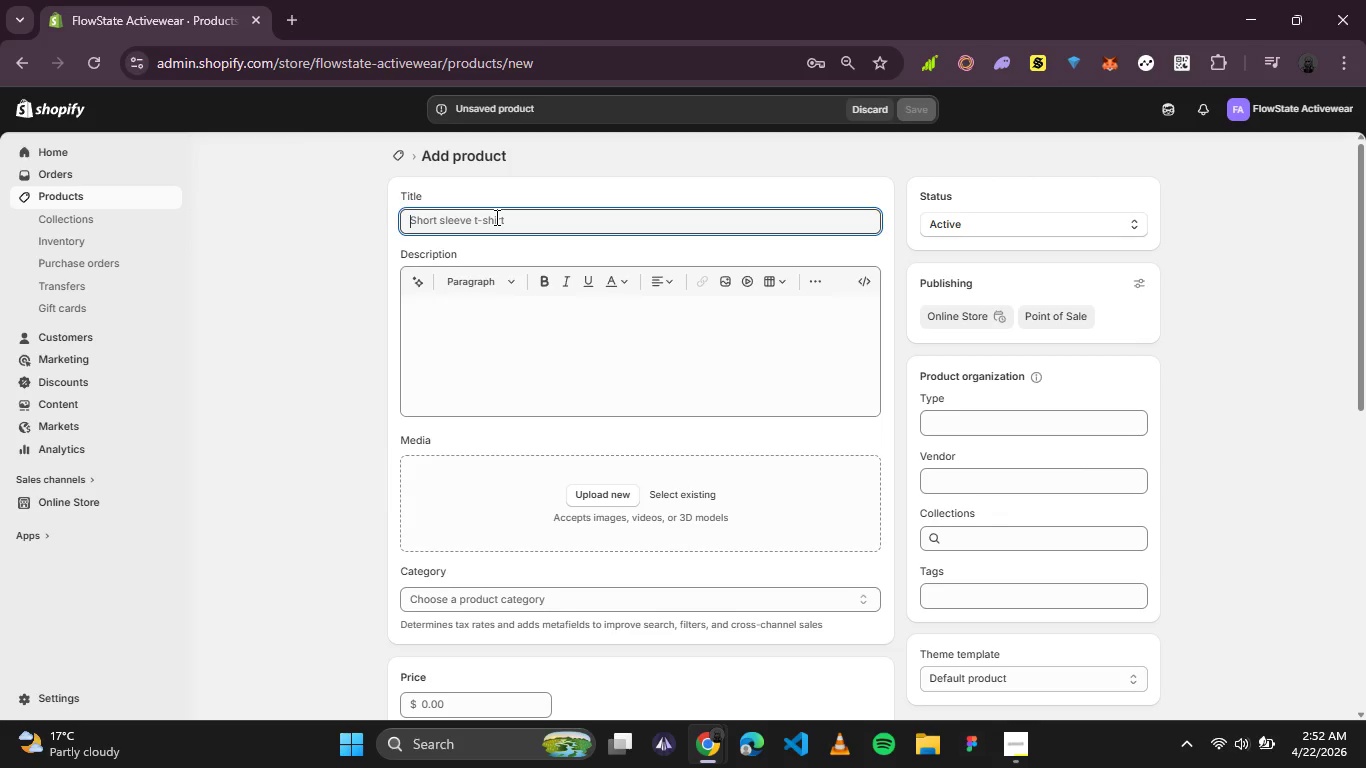 
wait(7.19)
 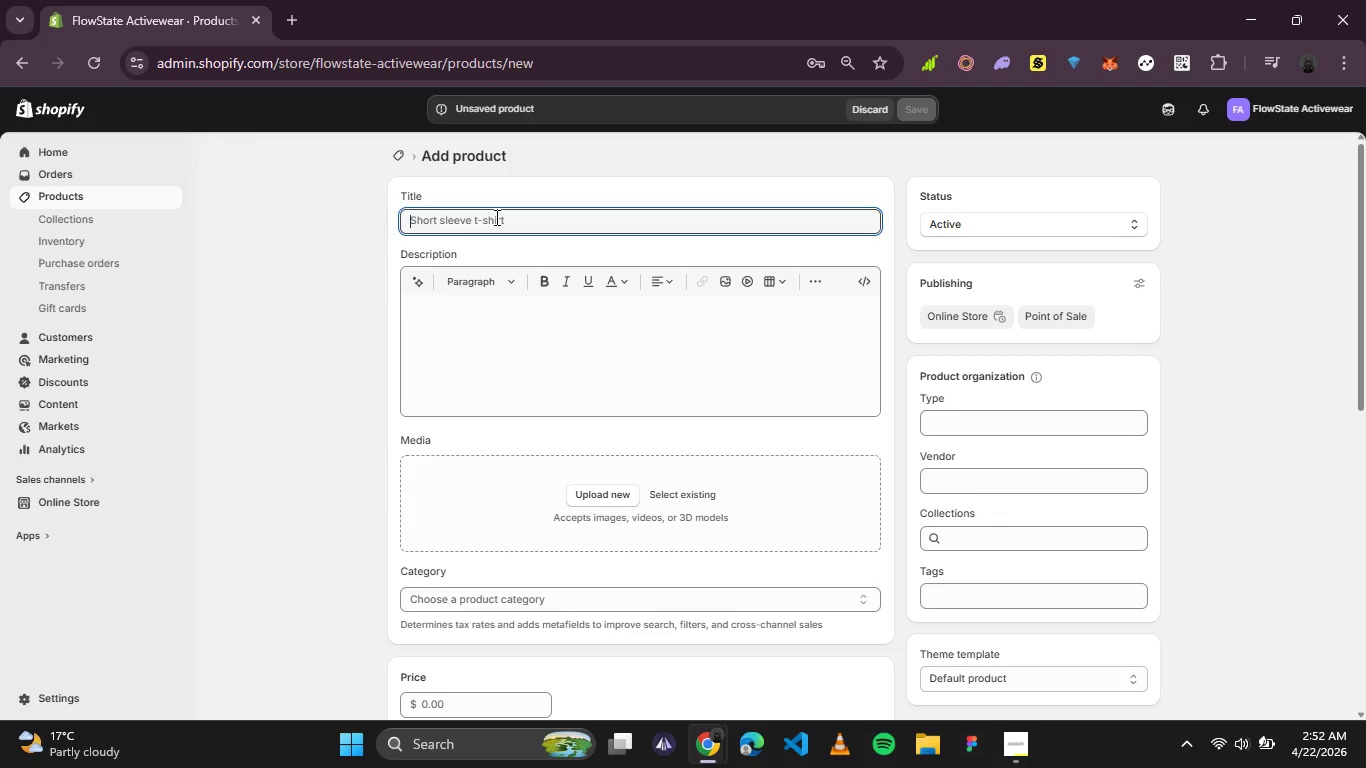 
type(Cotton Blend T-s)
key(Backspace)
type(Shirt)
 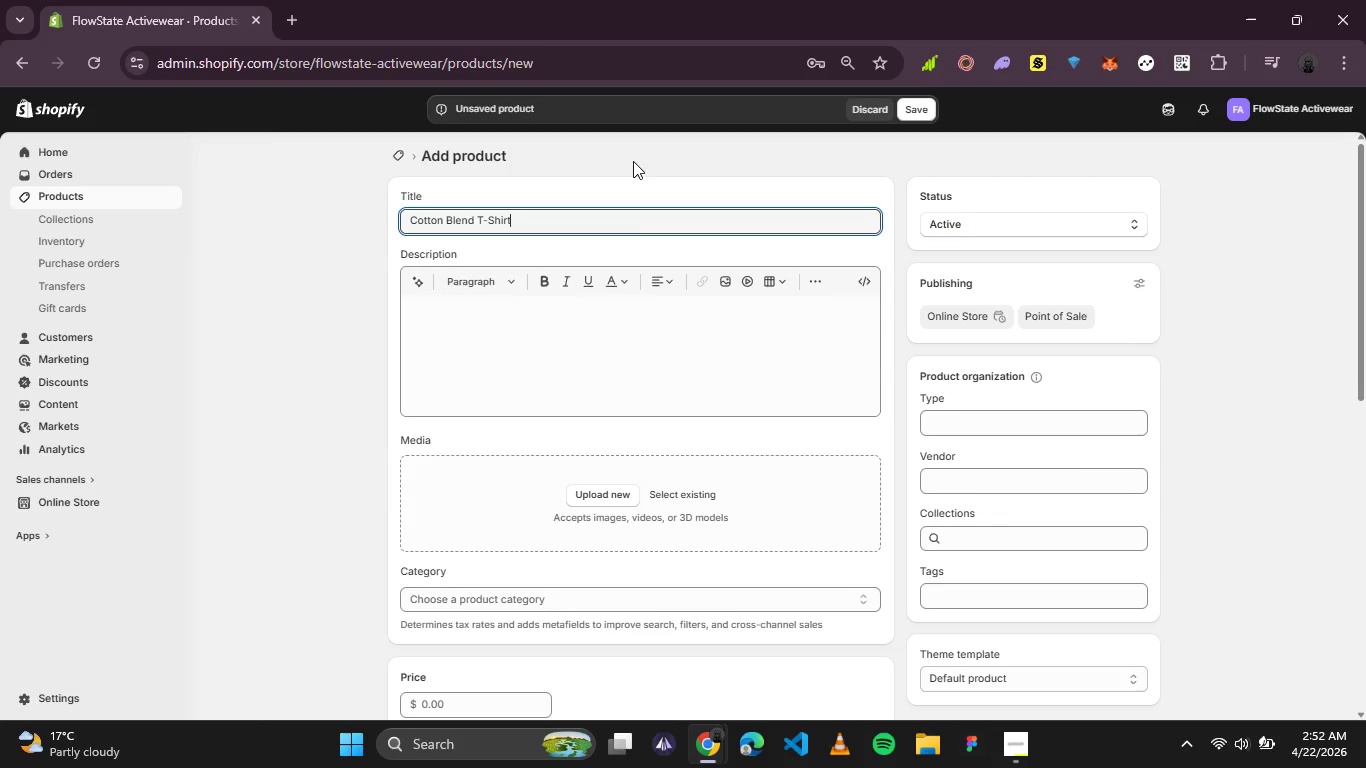 
left_click([630, 336])
 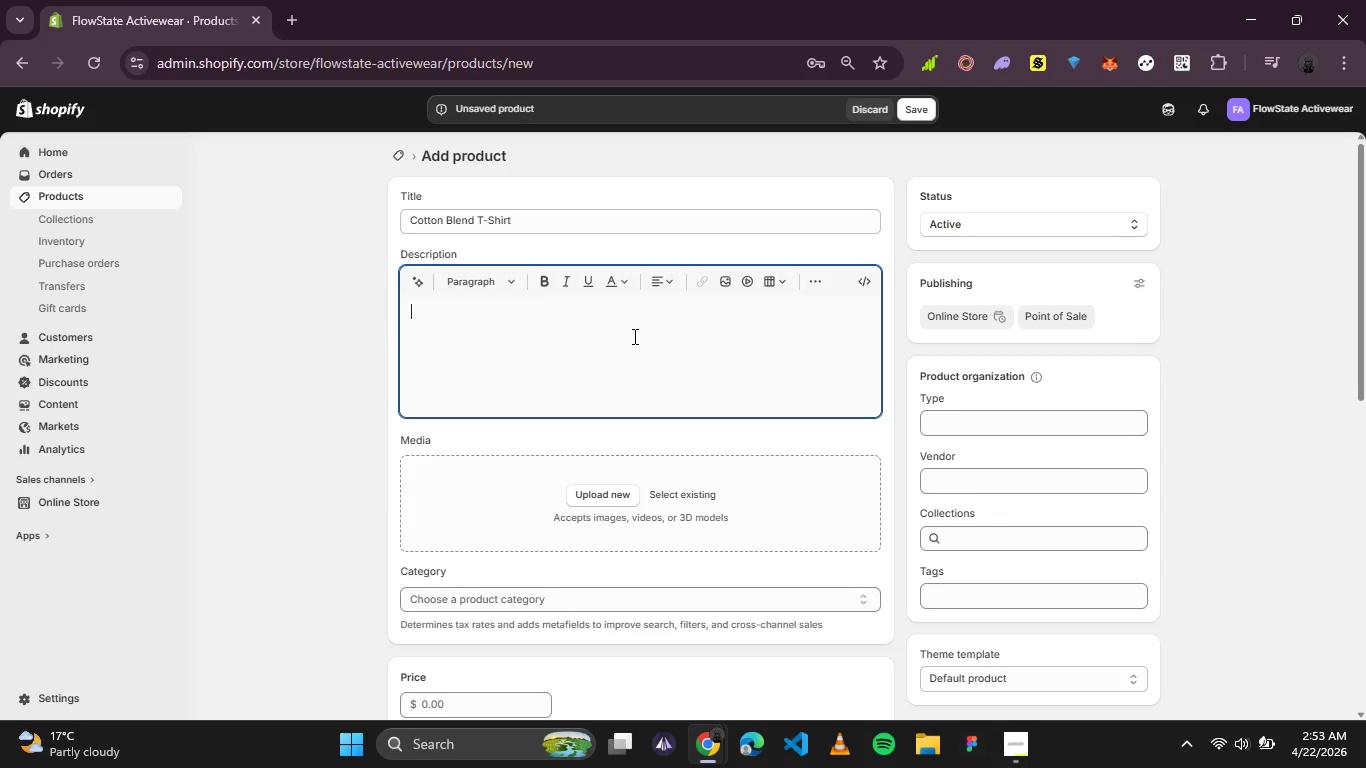 
wait(14.8)
 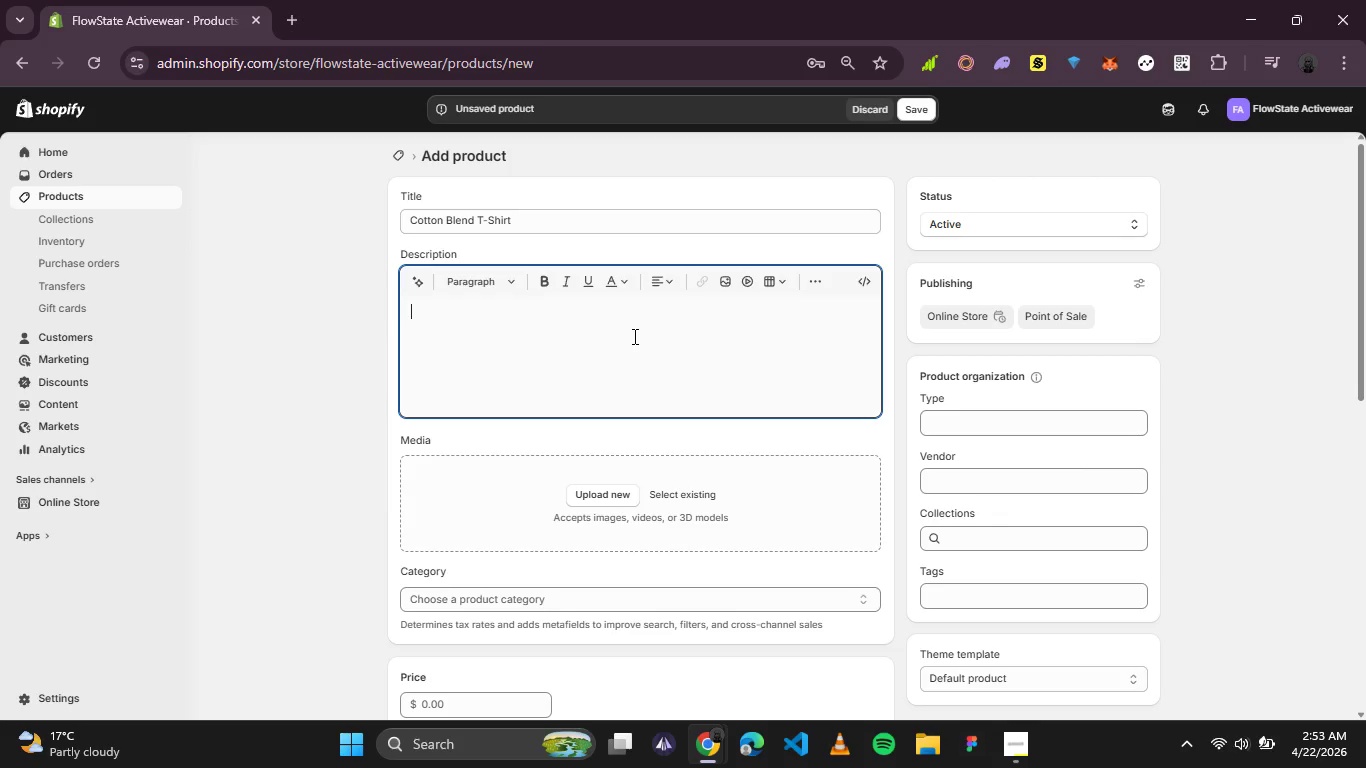 
type(Everyday comfort. Clean fit.)
 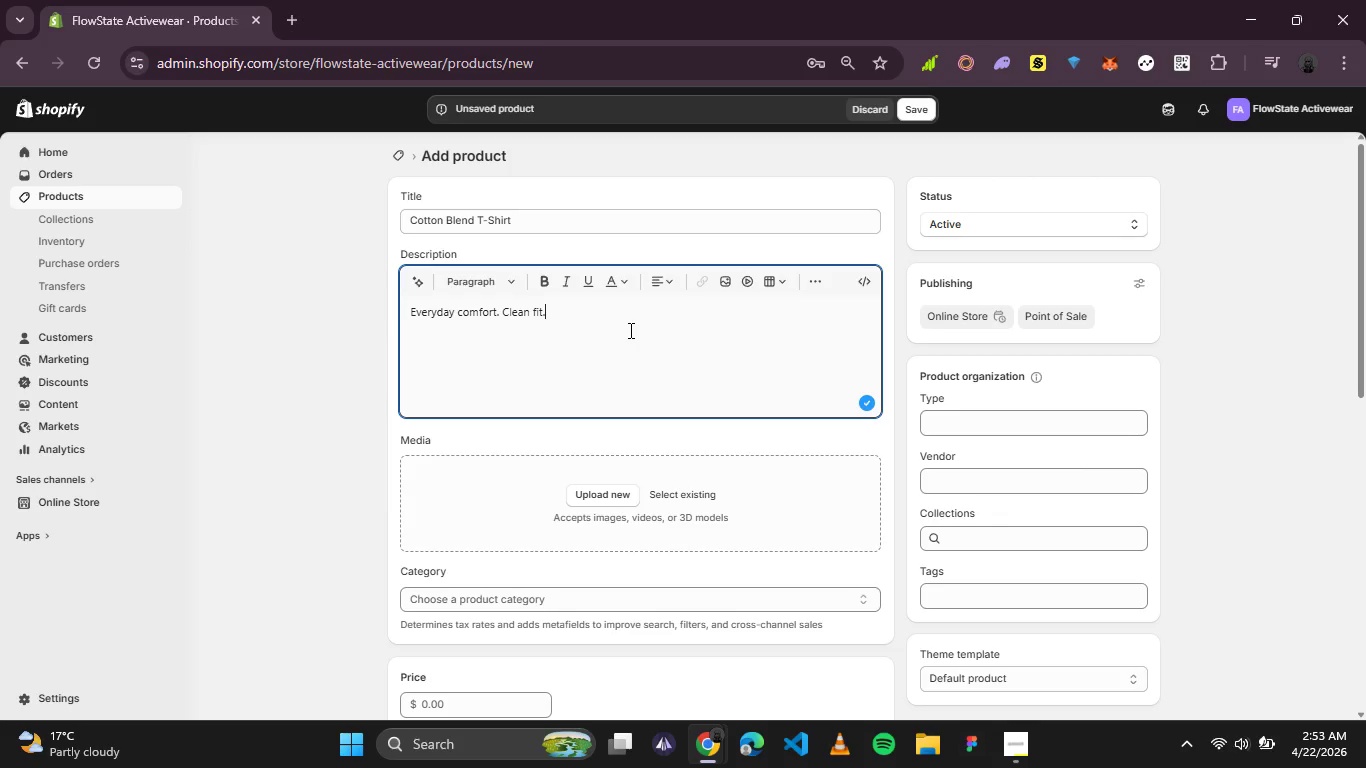 
left_click_drag(start_coordinate=[611, 312], to_coordinate=[379, 325])
 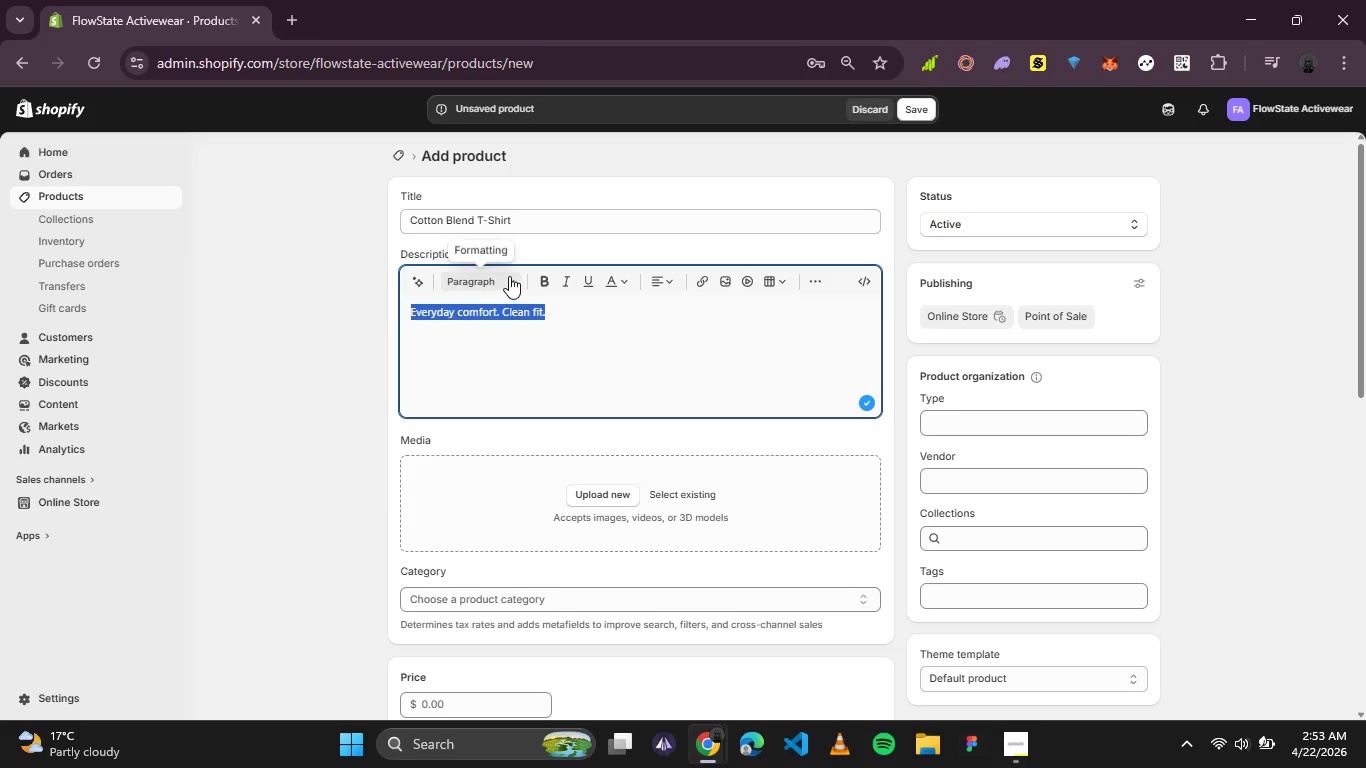 
left_click([510, 276])
 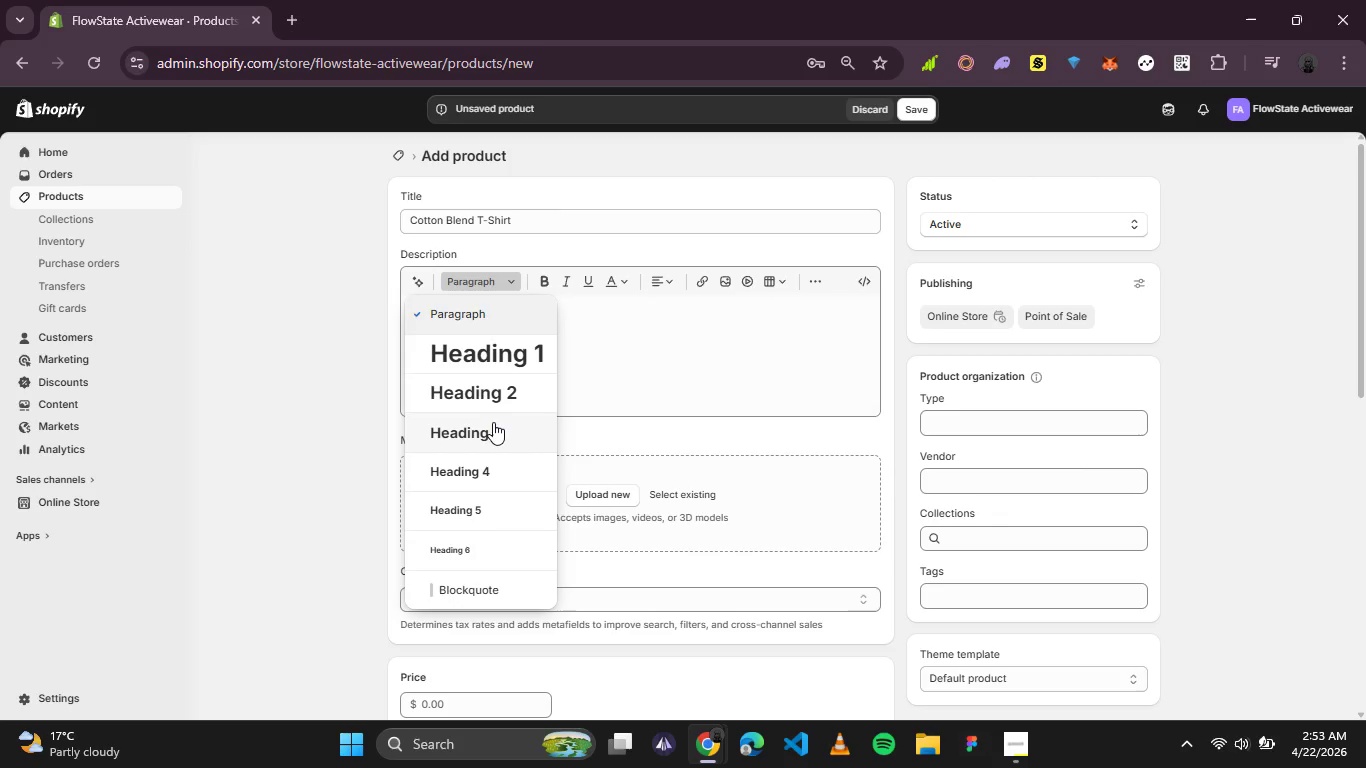 
left_click([493, 422])
 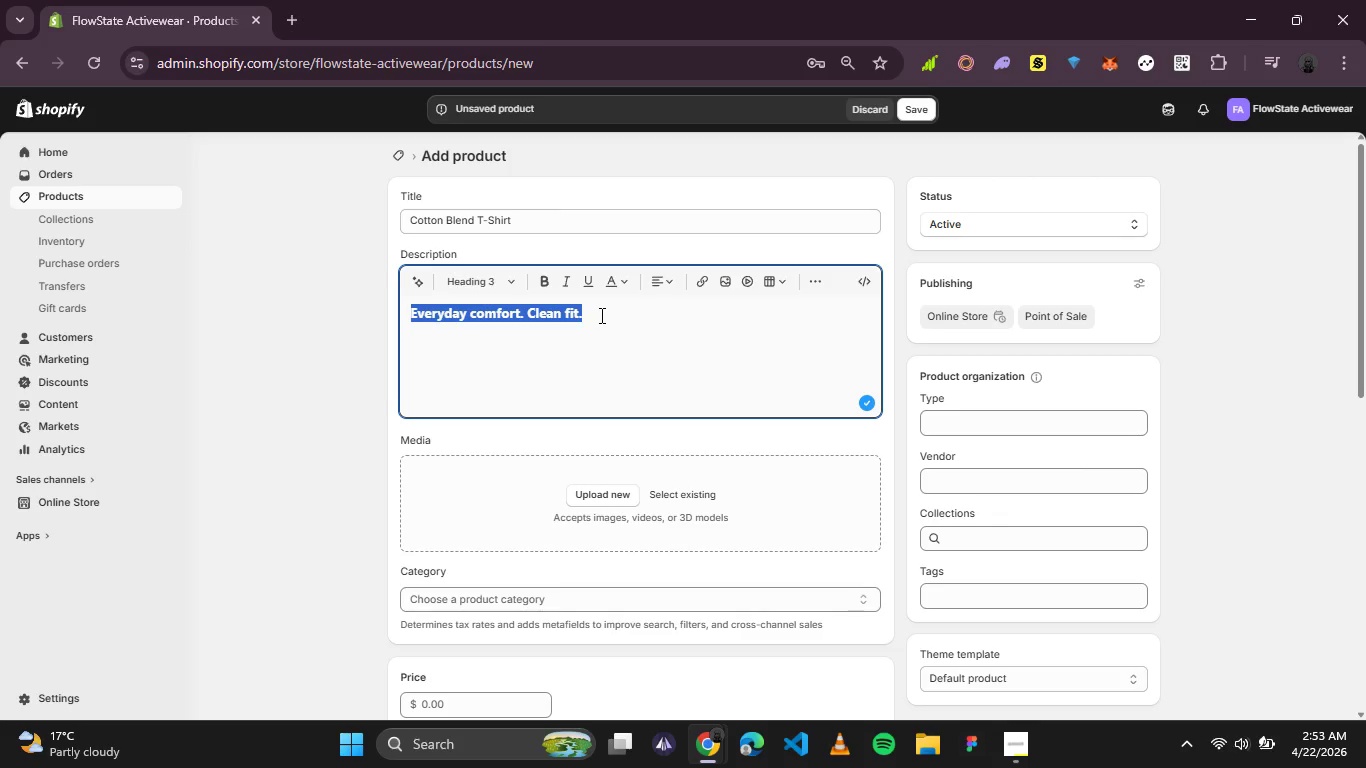 
left_click([607, 312])
 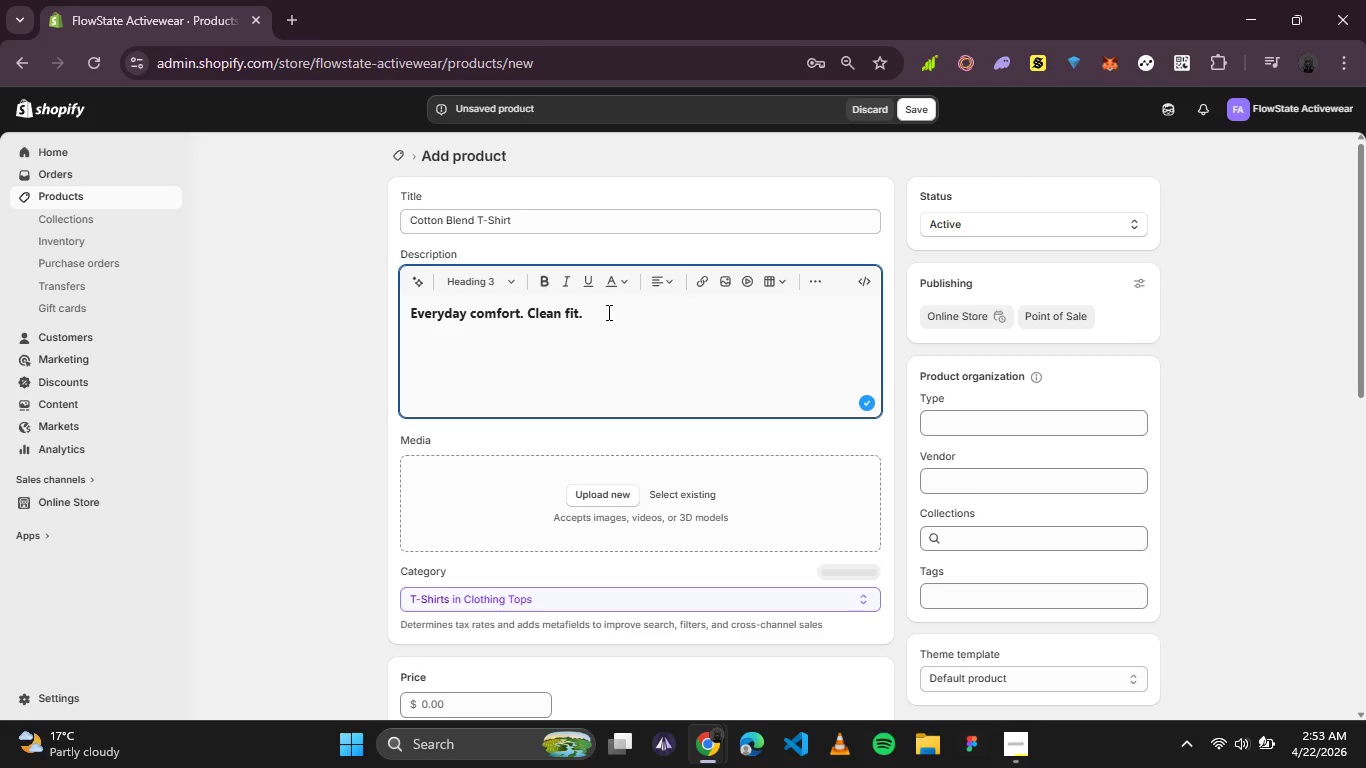 
key(Enter)
 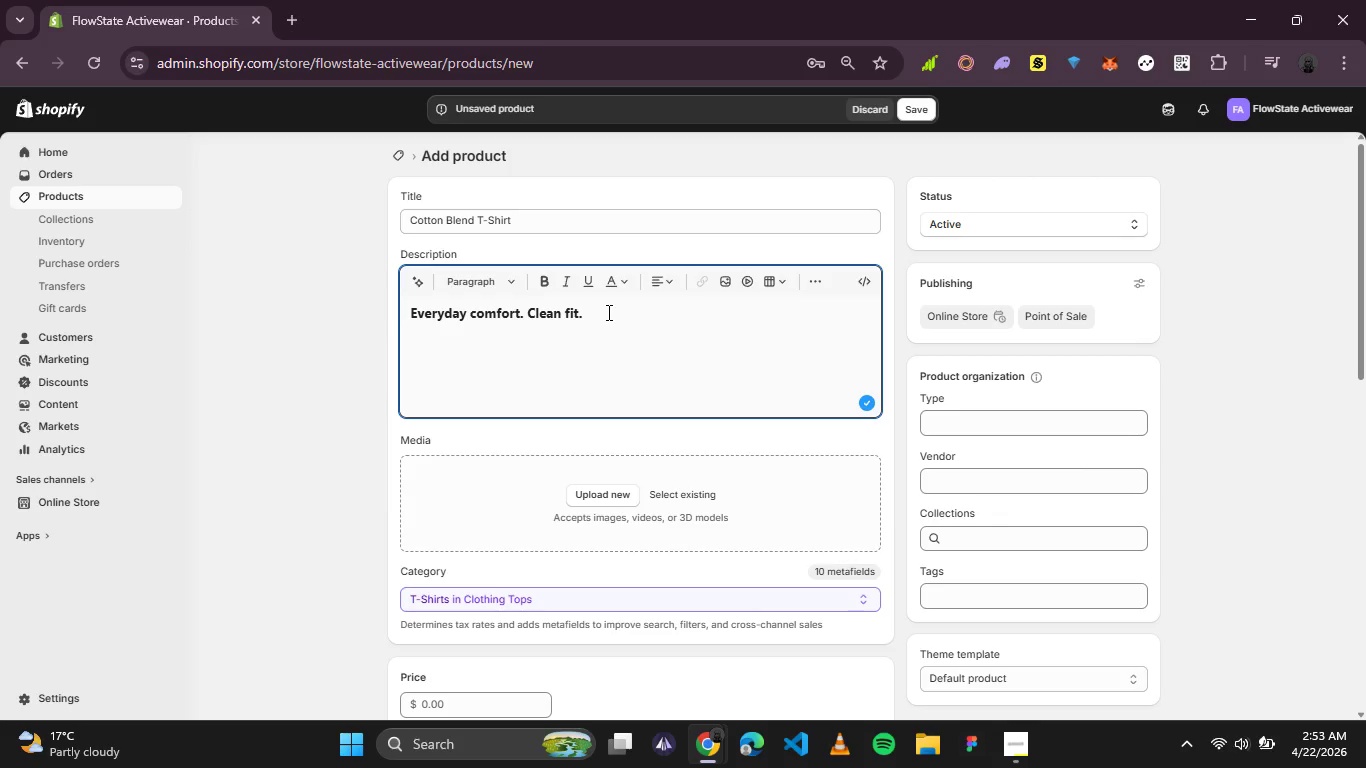 
type(This cotton blend t-shit)
key(Backspace)
type(rt is made for movment[VolumeDown][VolumeDown][VolumeDown][VolumeDown][VolumeDown][VolumeDown] )
 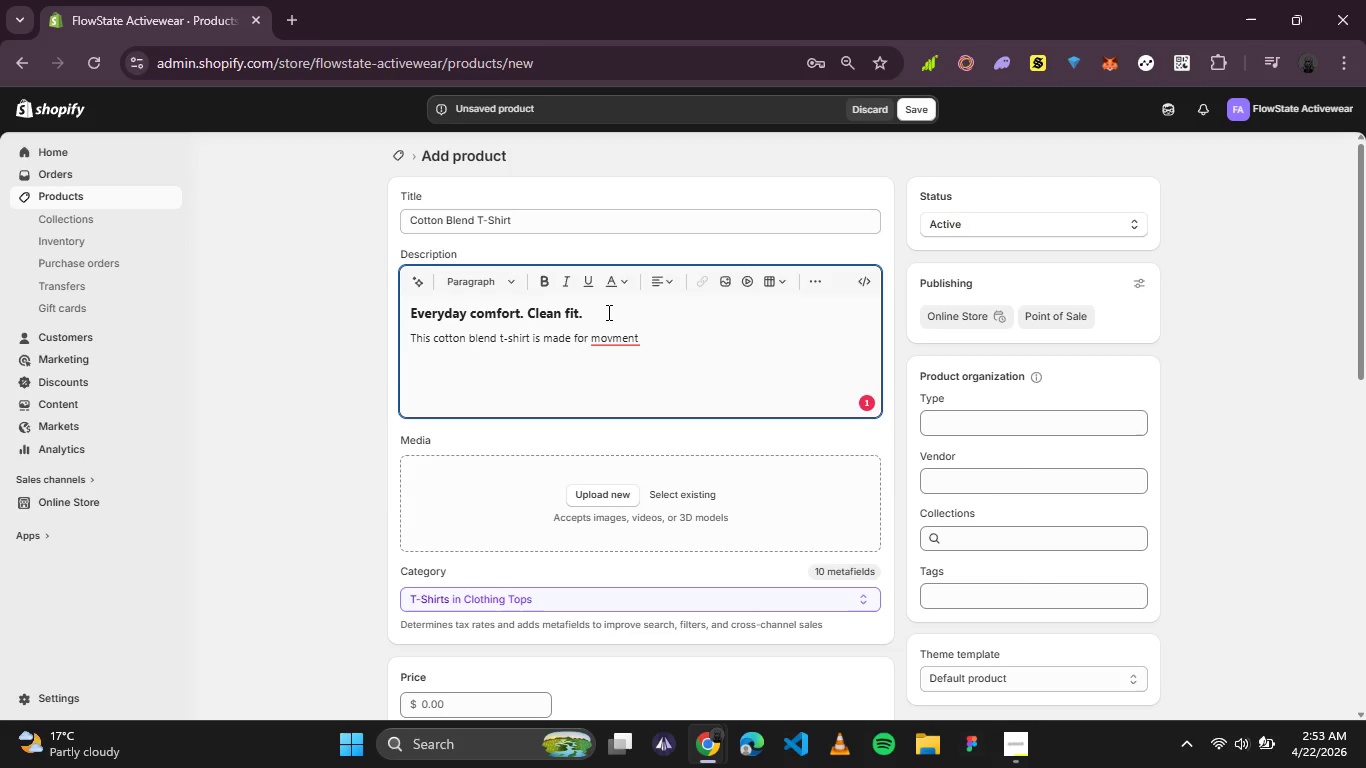 
key(Backspace)
type([Delete]. Soft, breathable, and durable enough for training o)
key(Backspace)
key(Backspace)
type( or lounging.)
 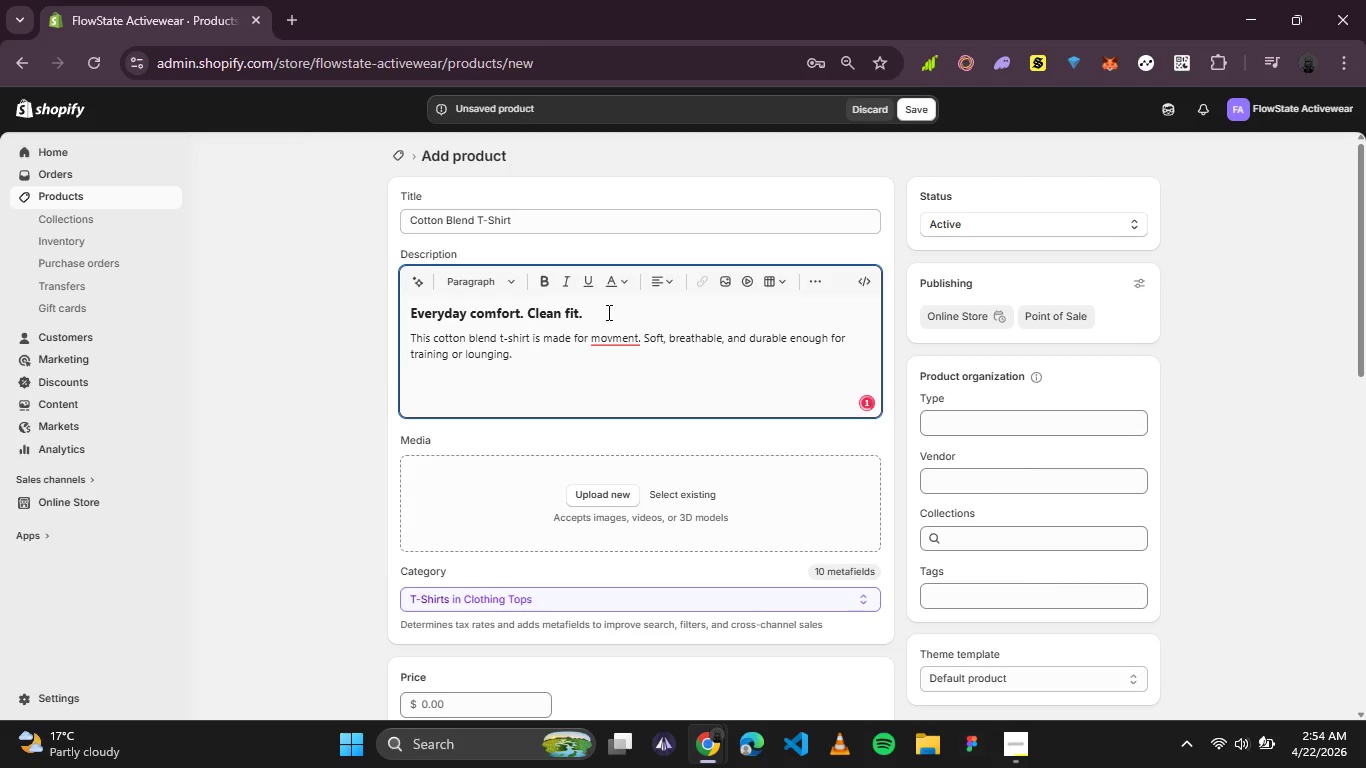 
left_click([615, 339])
 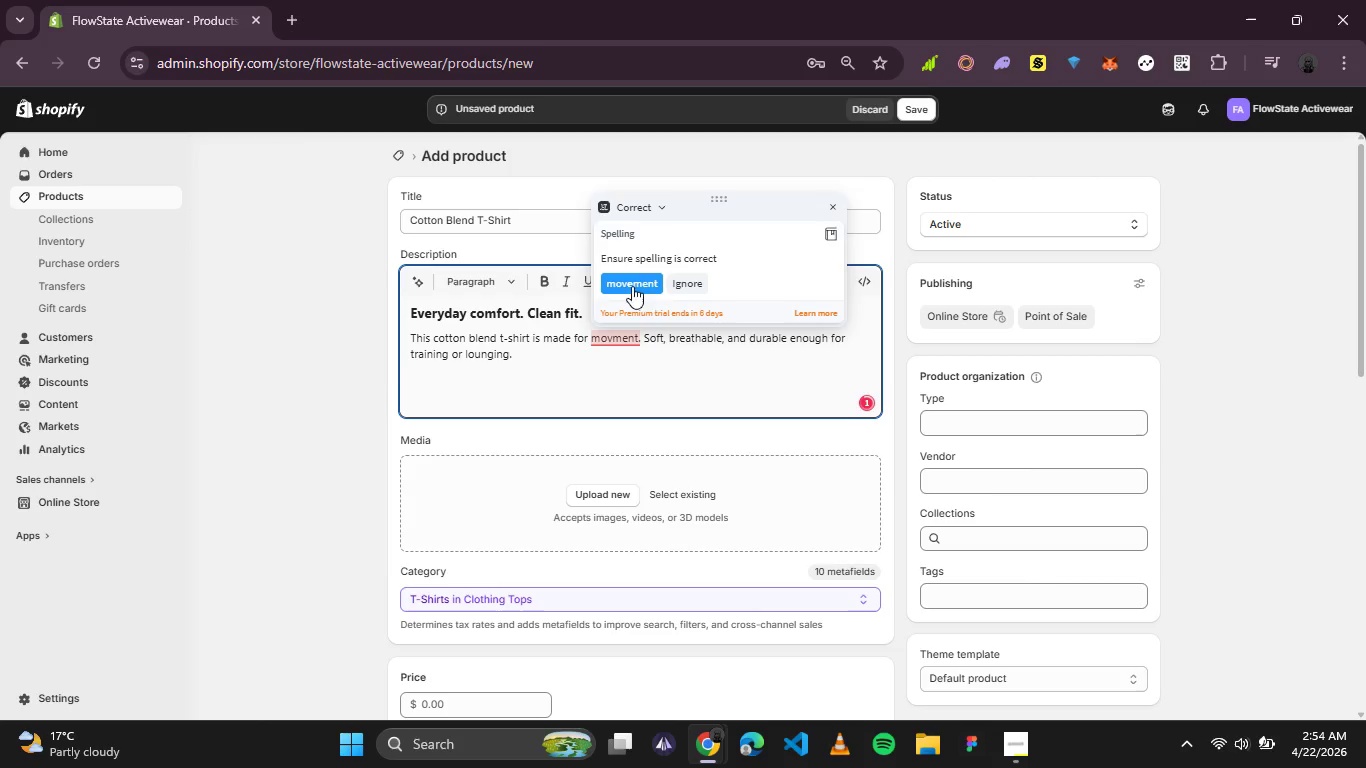 
left_click([633, 279])
 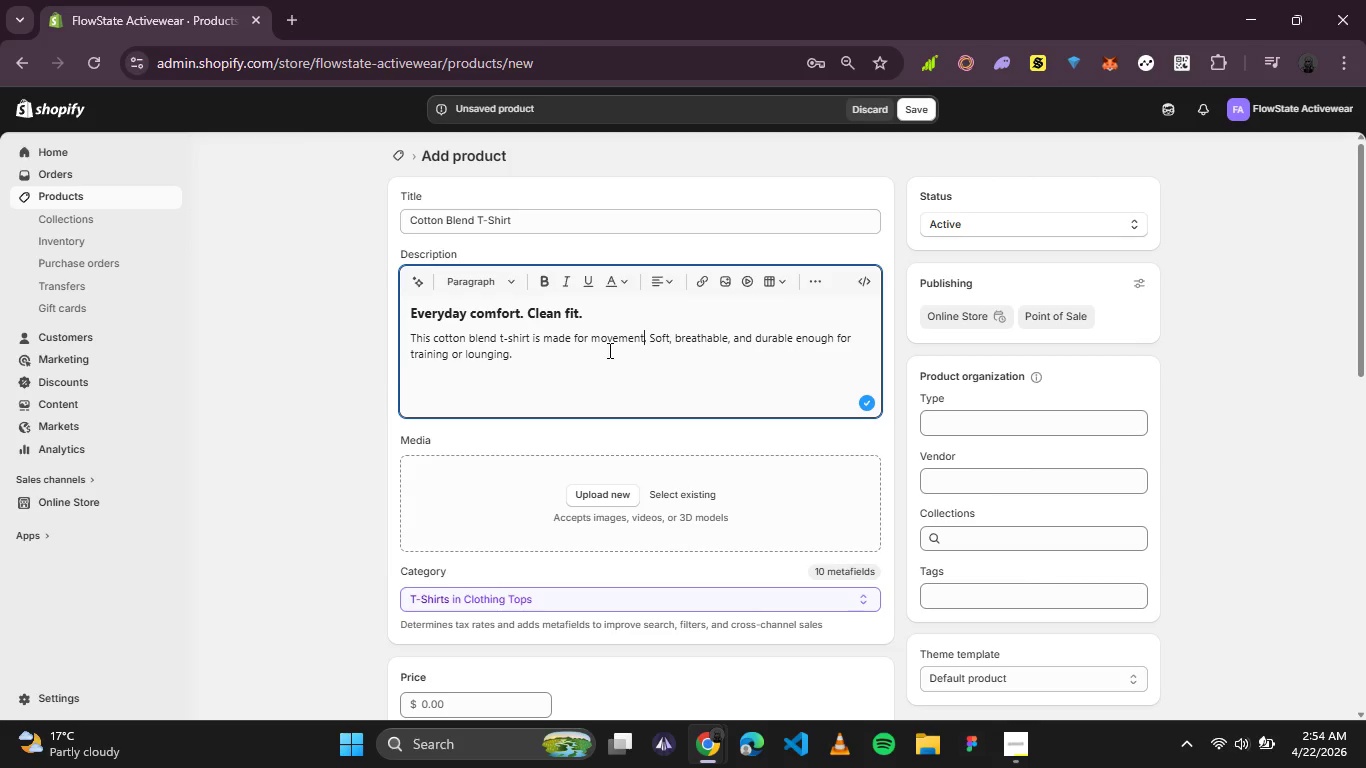 
left_click([608, 350])
 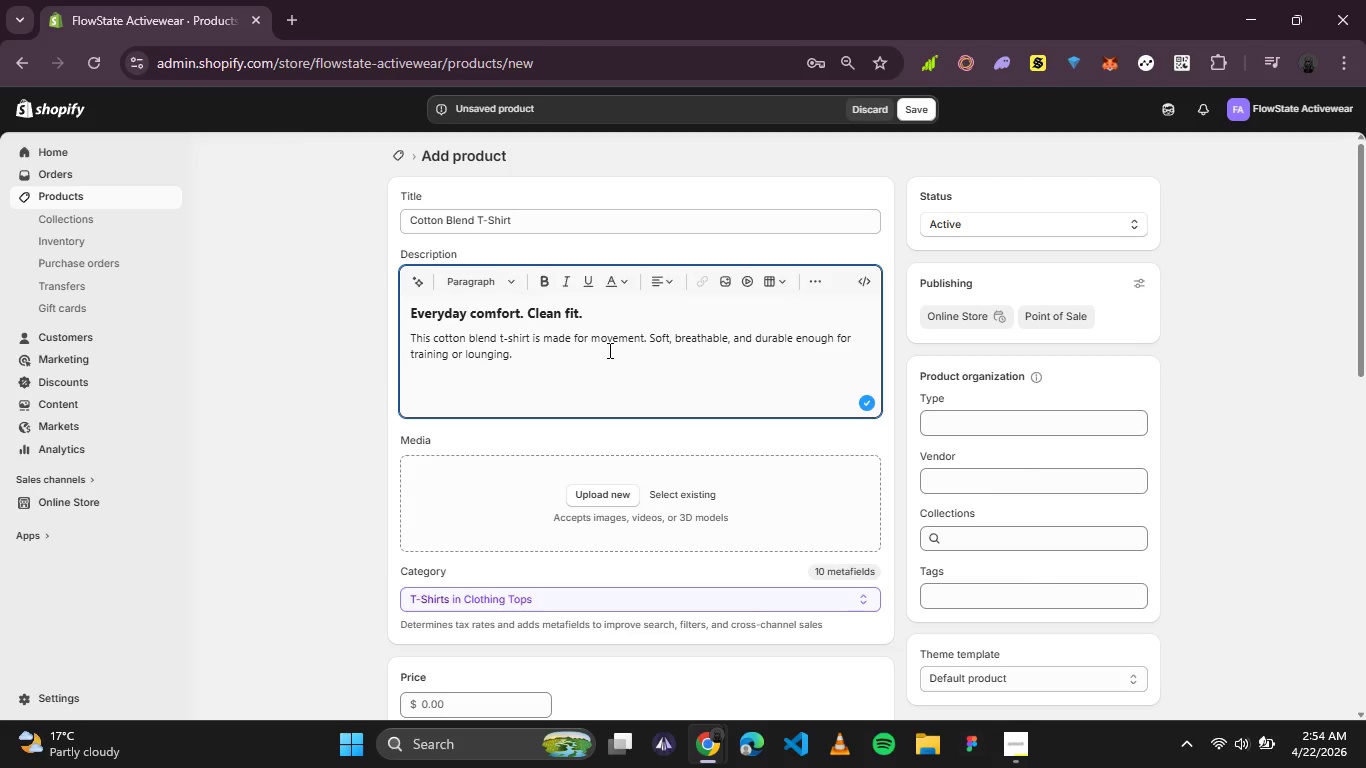 
key(Enter)
 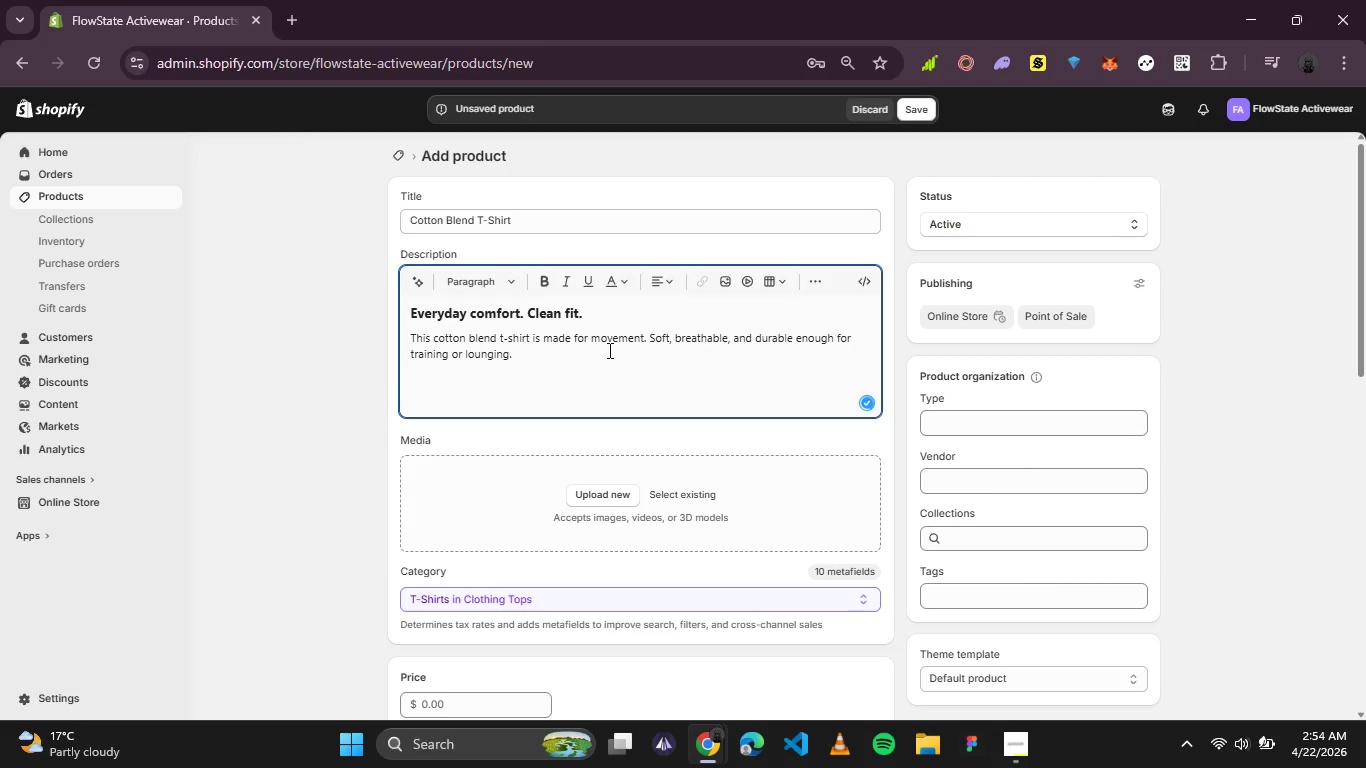 
type(Details:)
 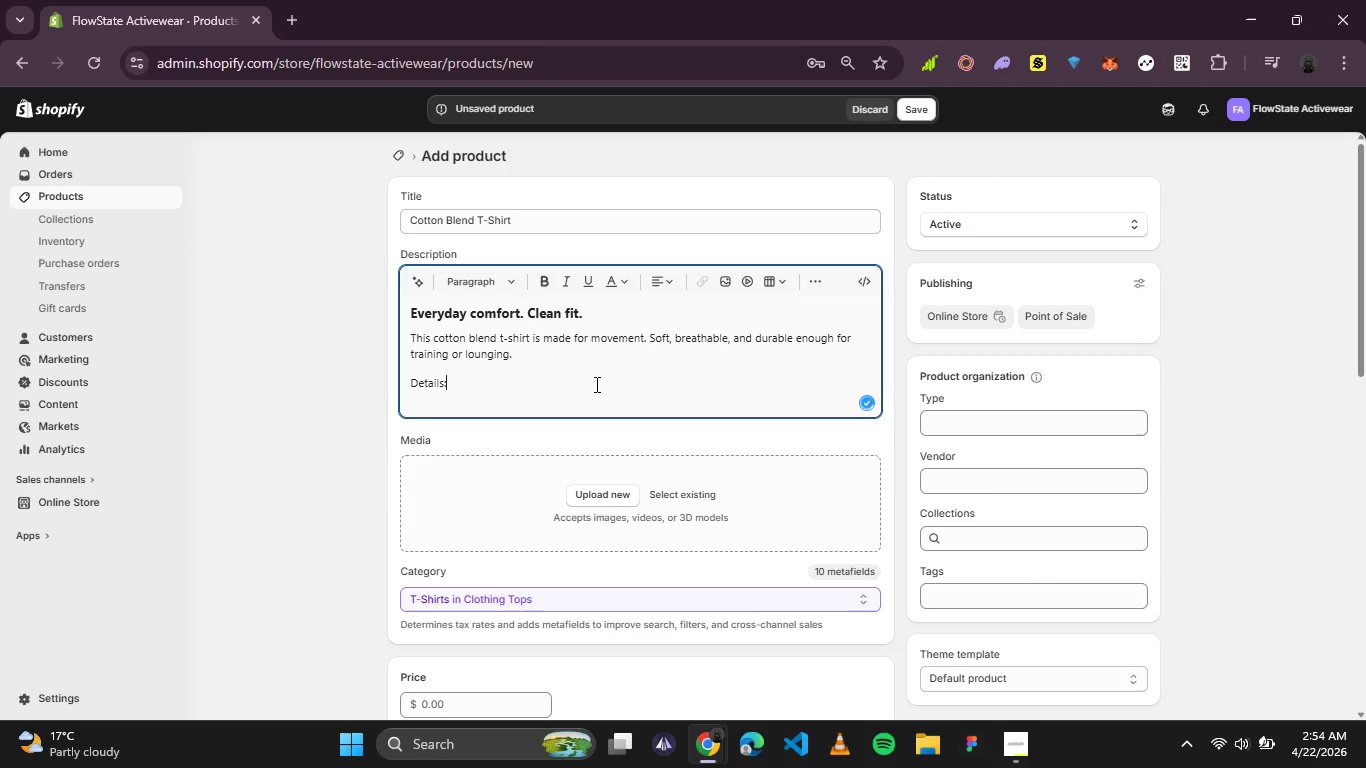 
double_click([595, 384])
 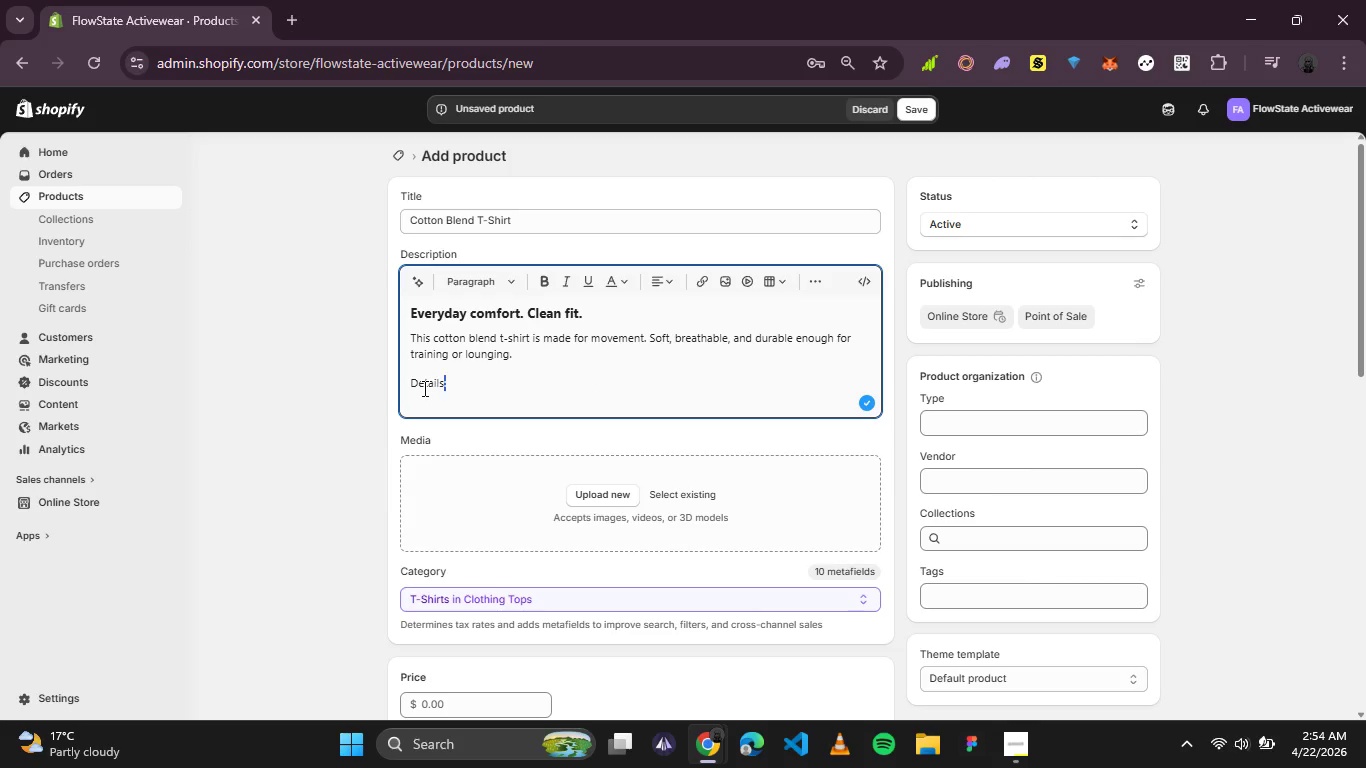 
double_click([423, 388])
 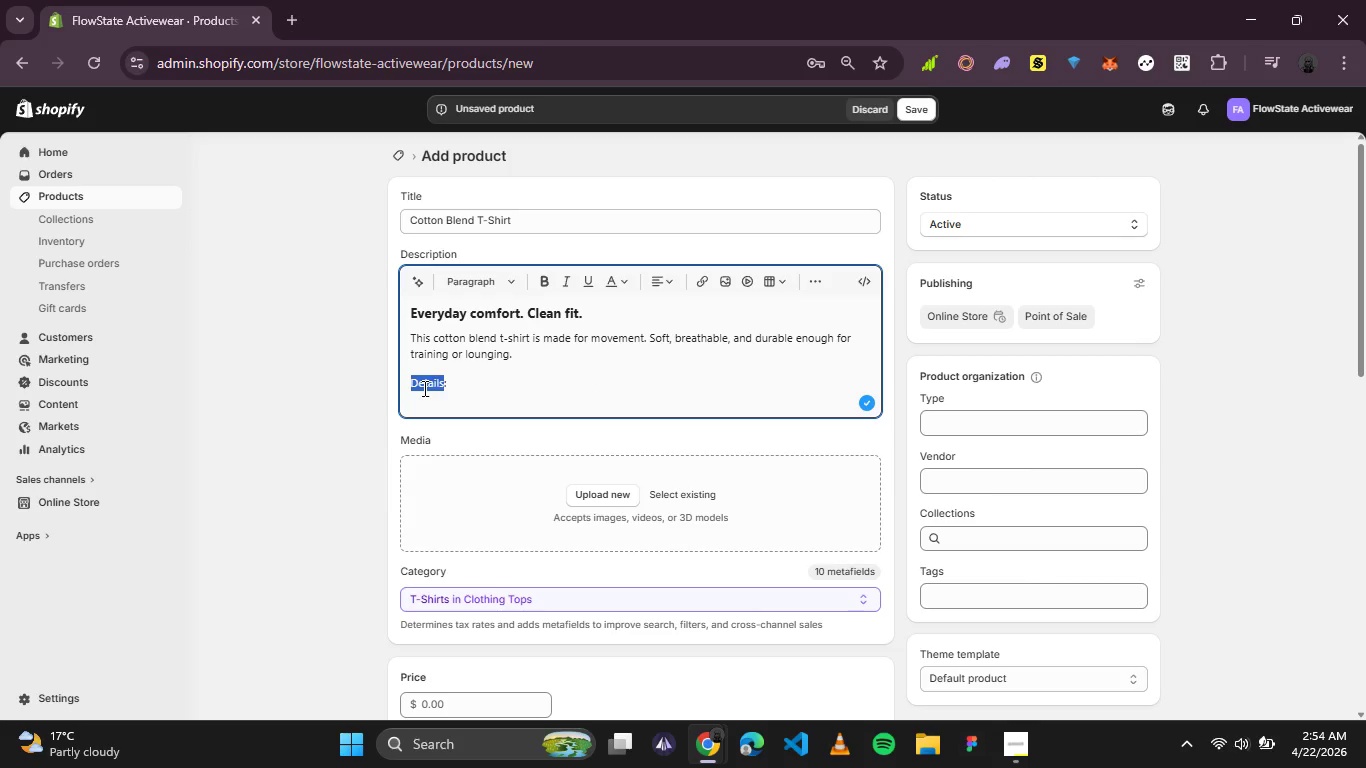 
key(Control+B)
 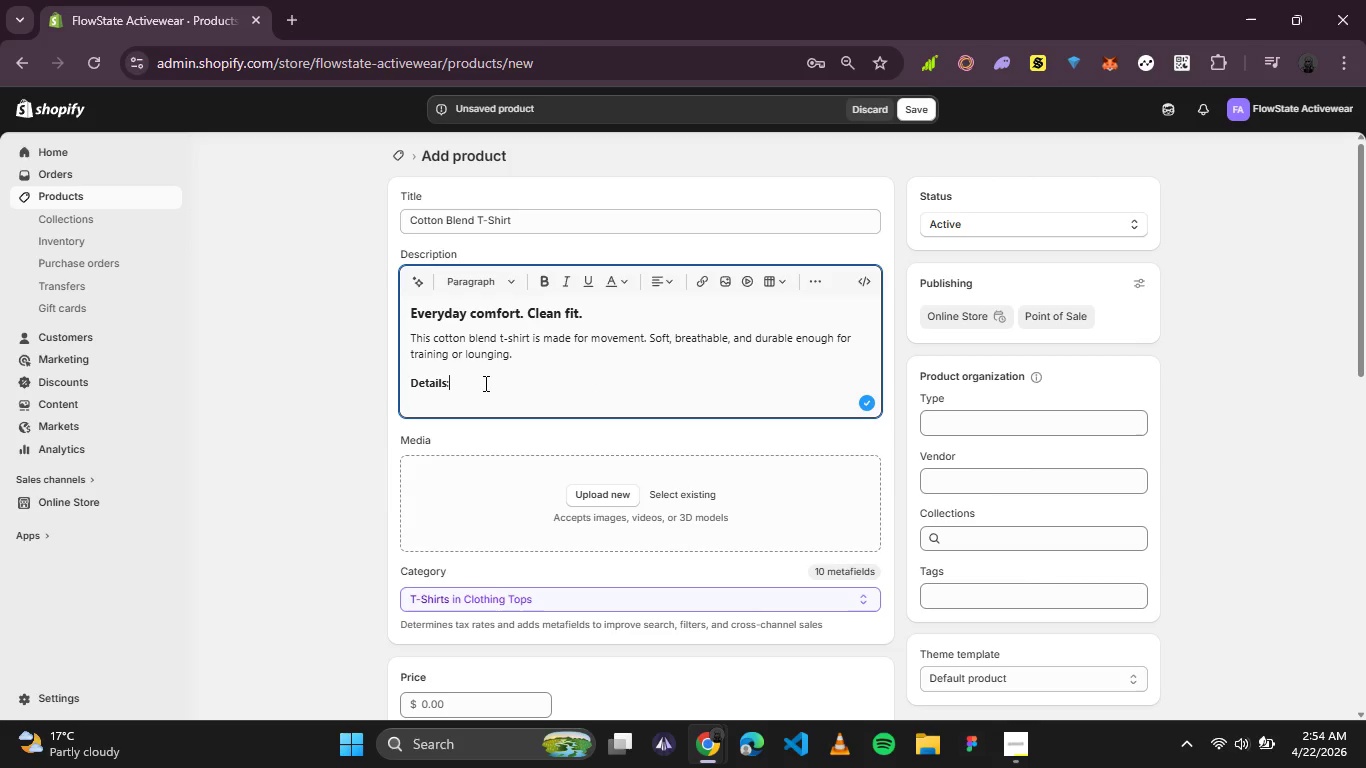 
left_click([484, 383])
 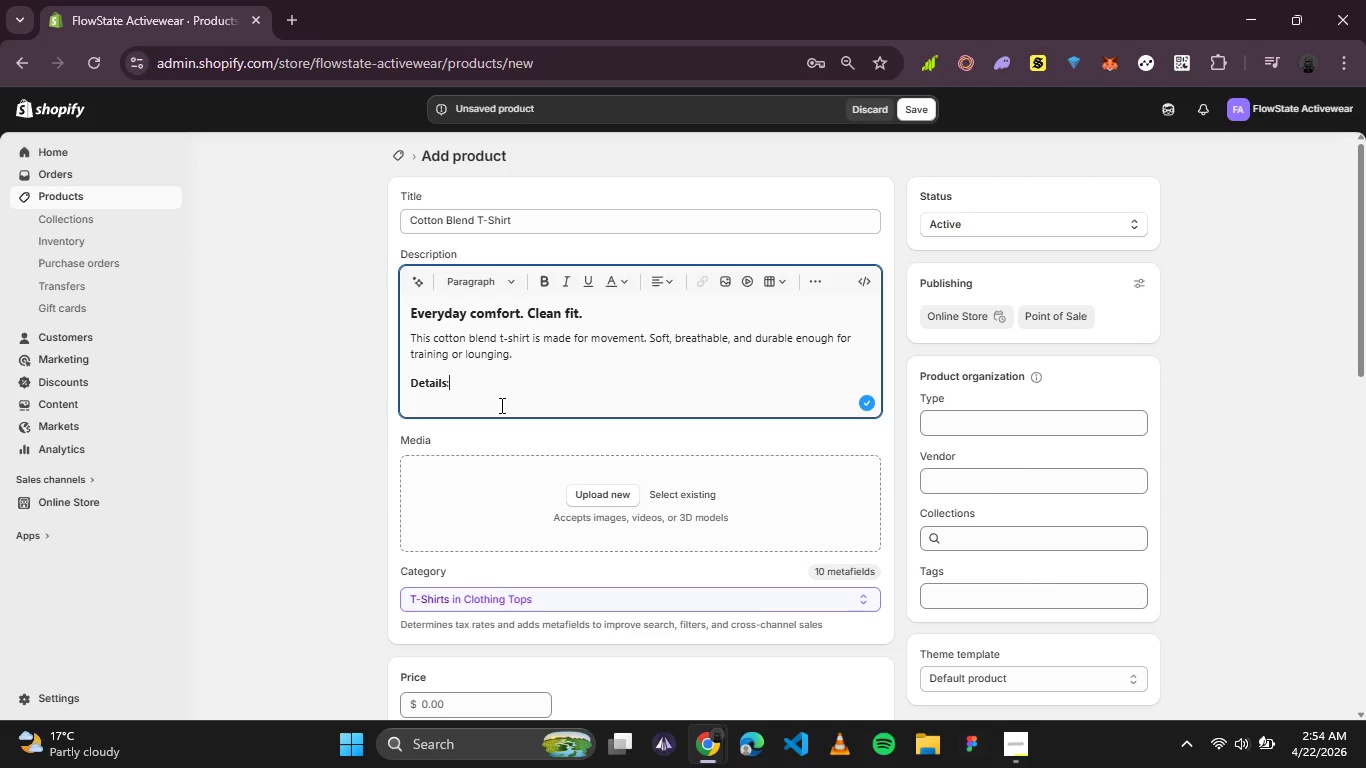 
key(Enter)
 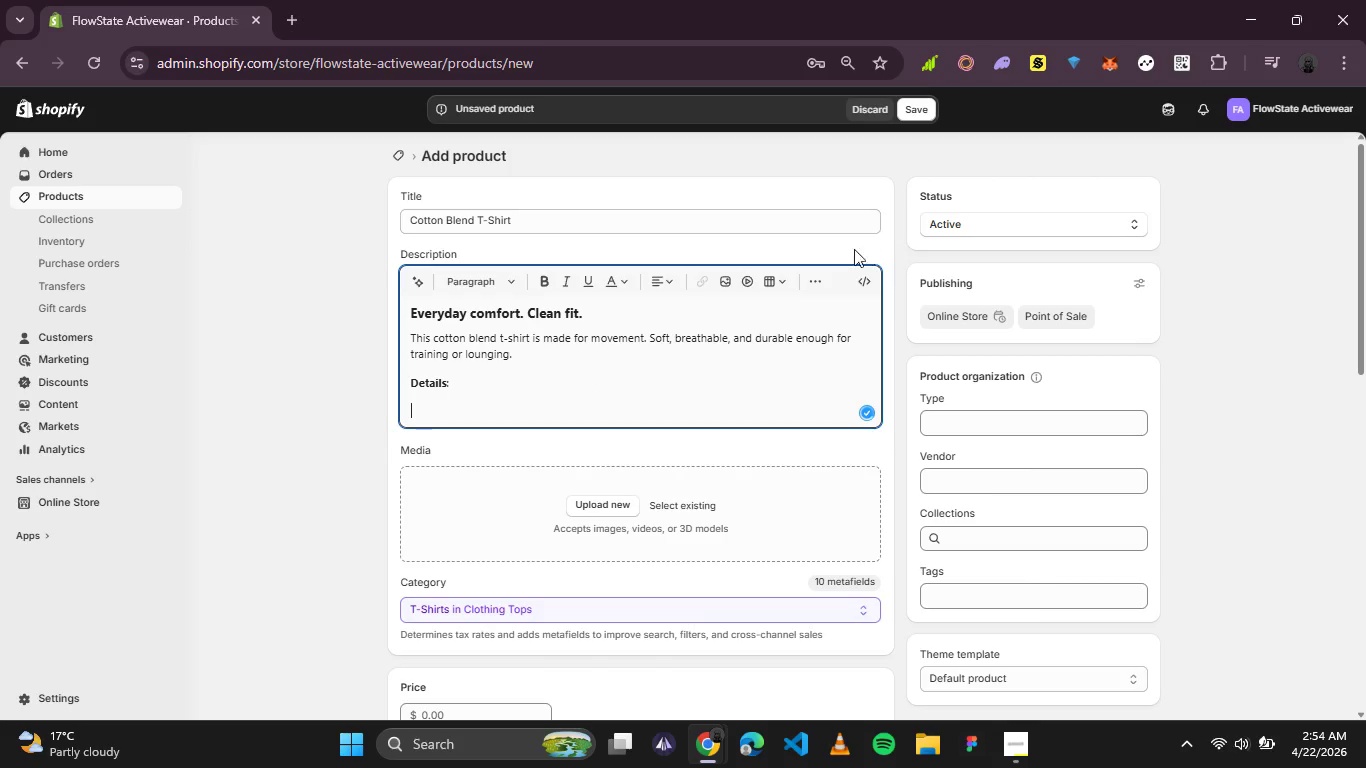 
left_click([812, 282])
 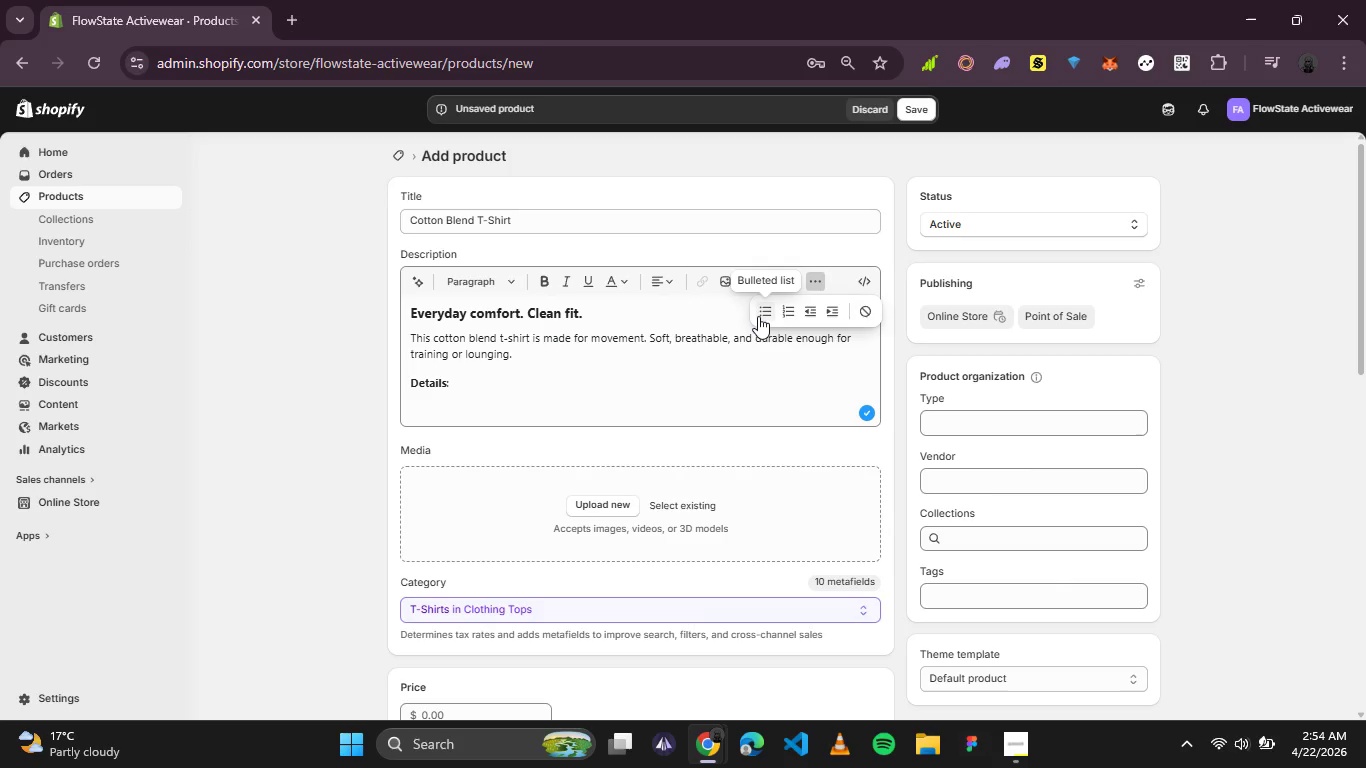 
left_click([758, 314])
 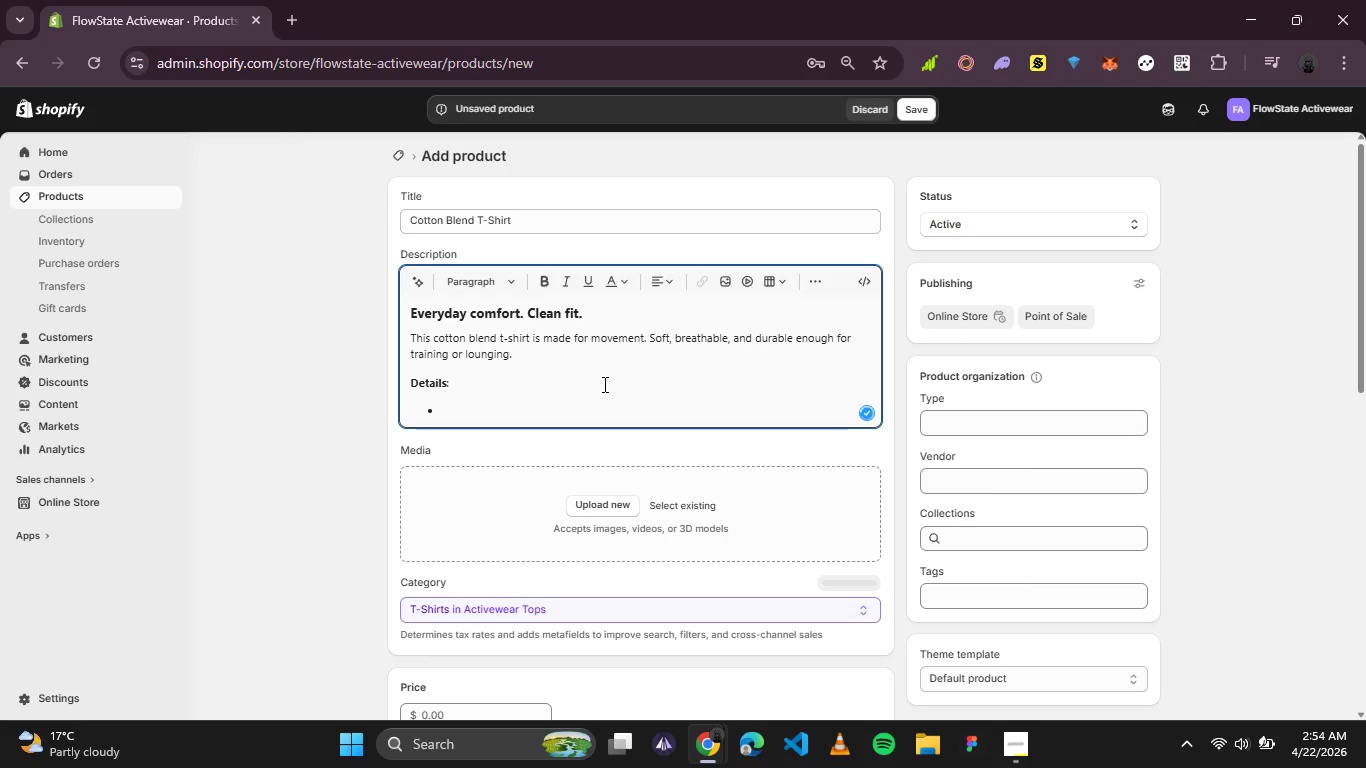 
type(60% cotton / 40% polyester blend)
 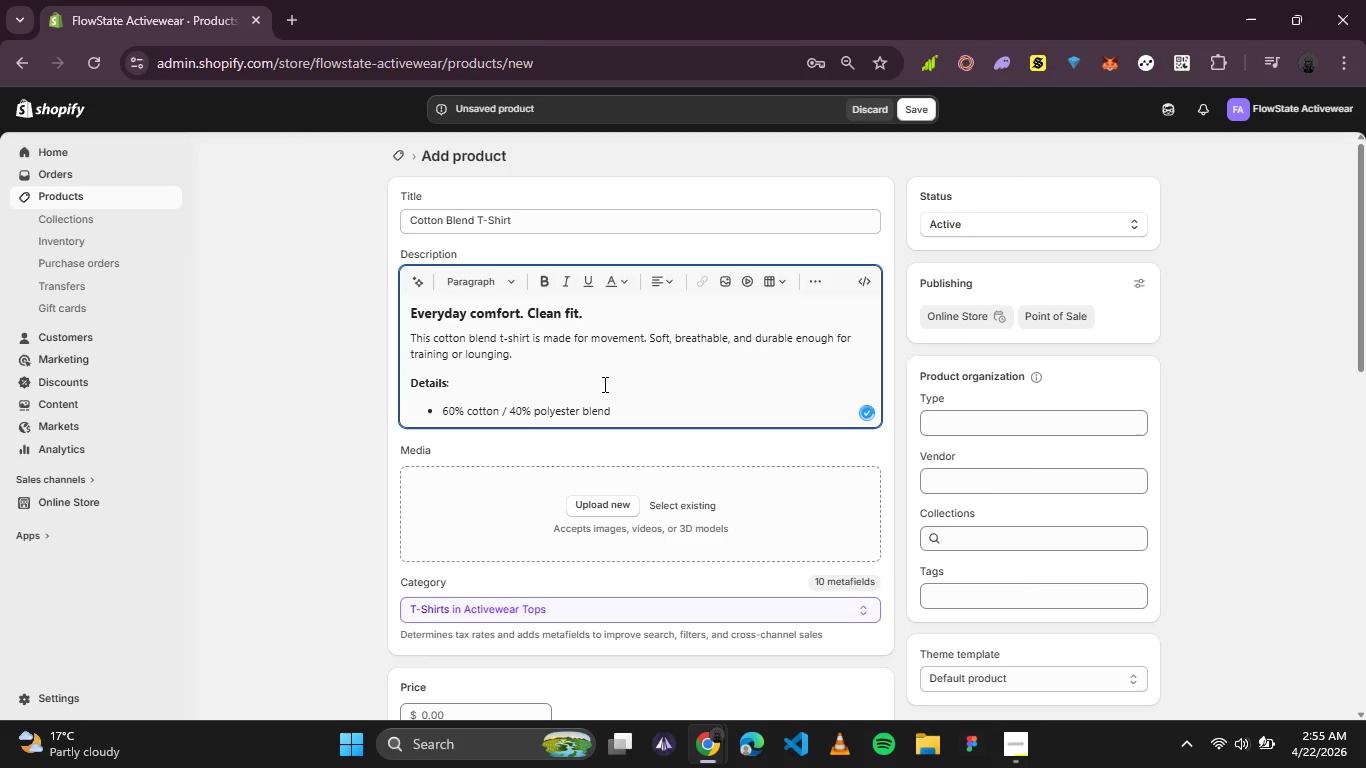 
key(Enter)
 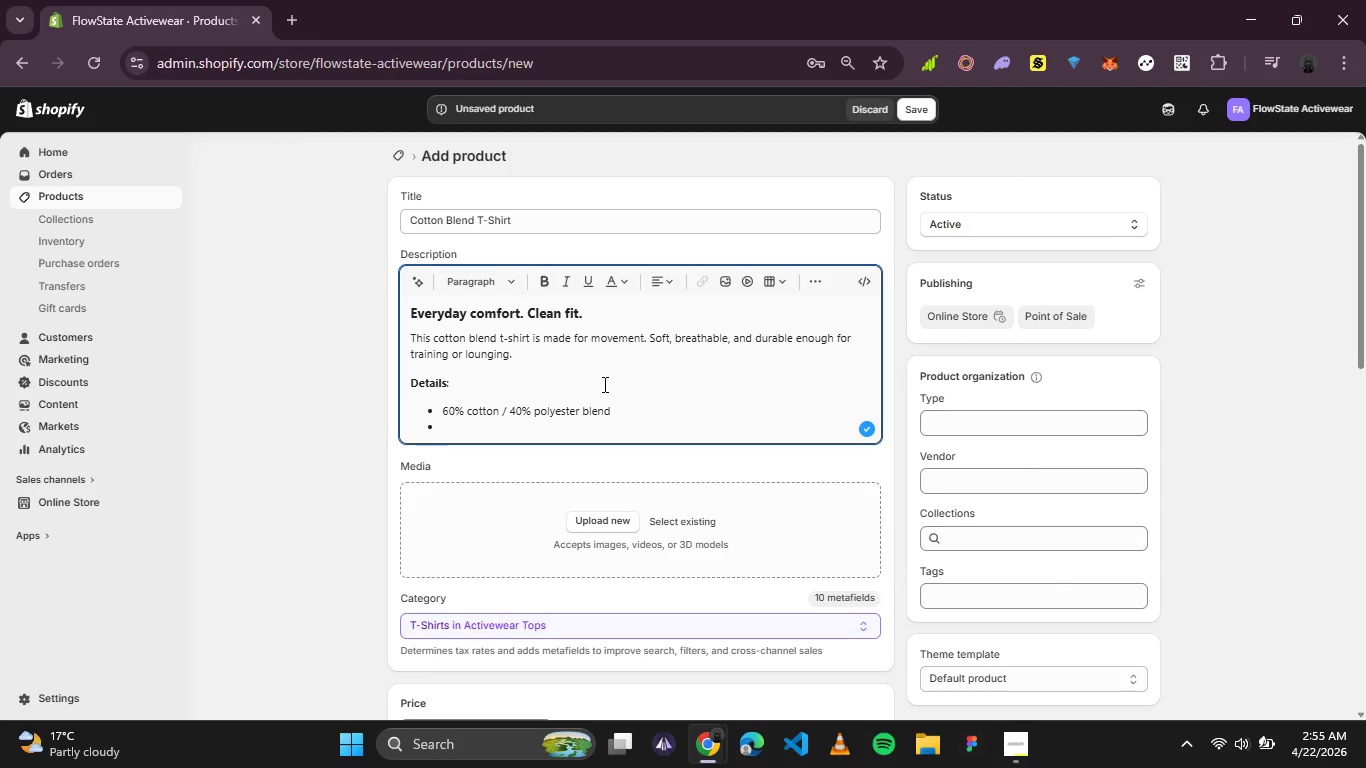 
type(Regular fit)
 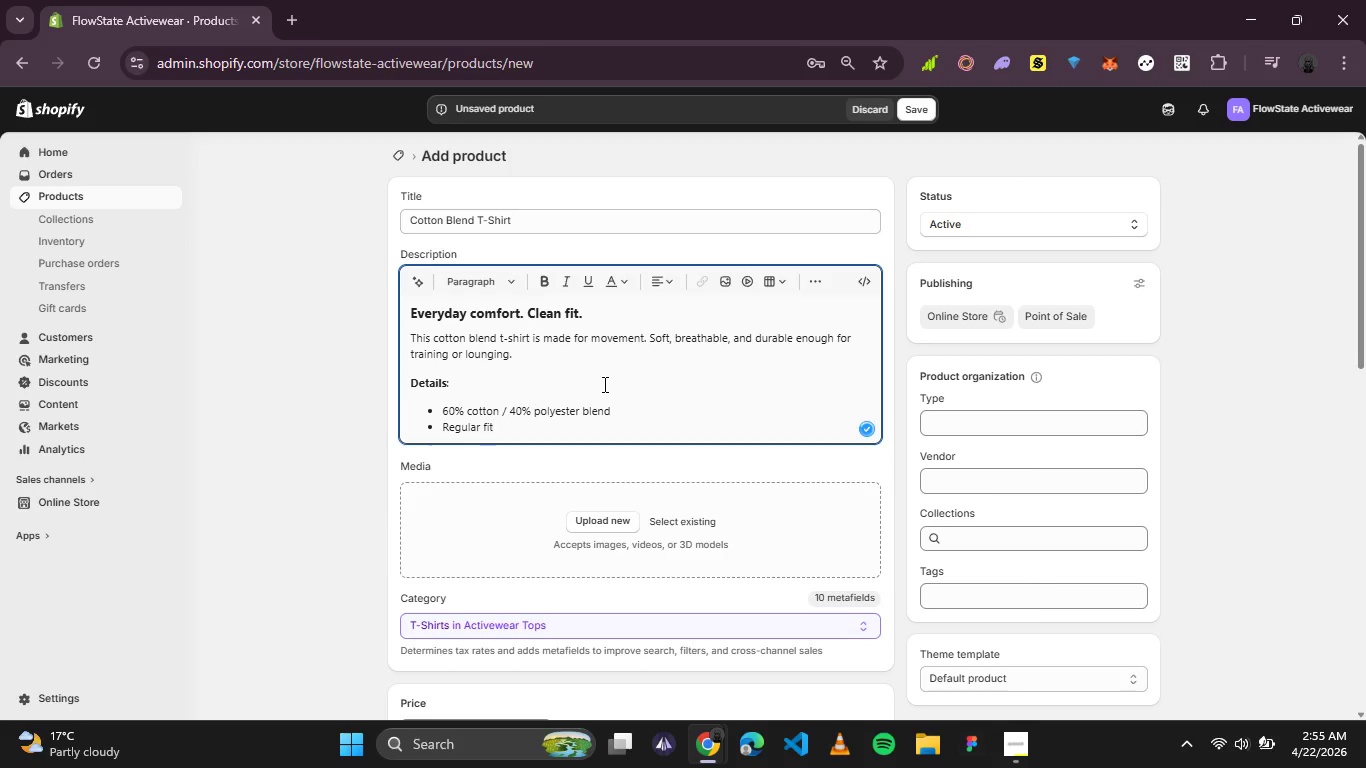 
key(Enter)
 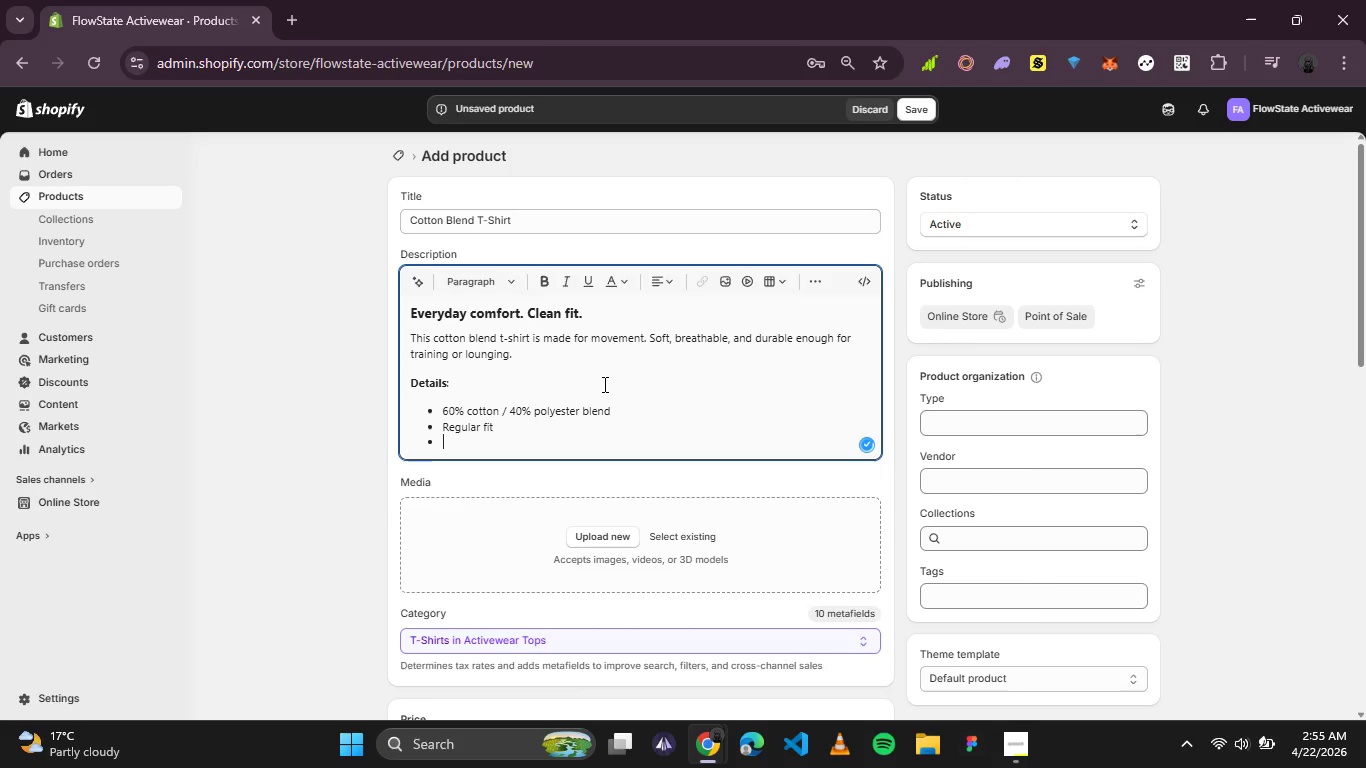 
type(Ribbed crewneck)
 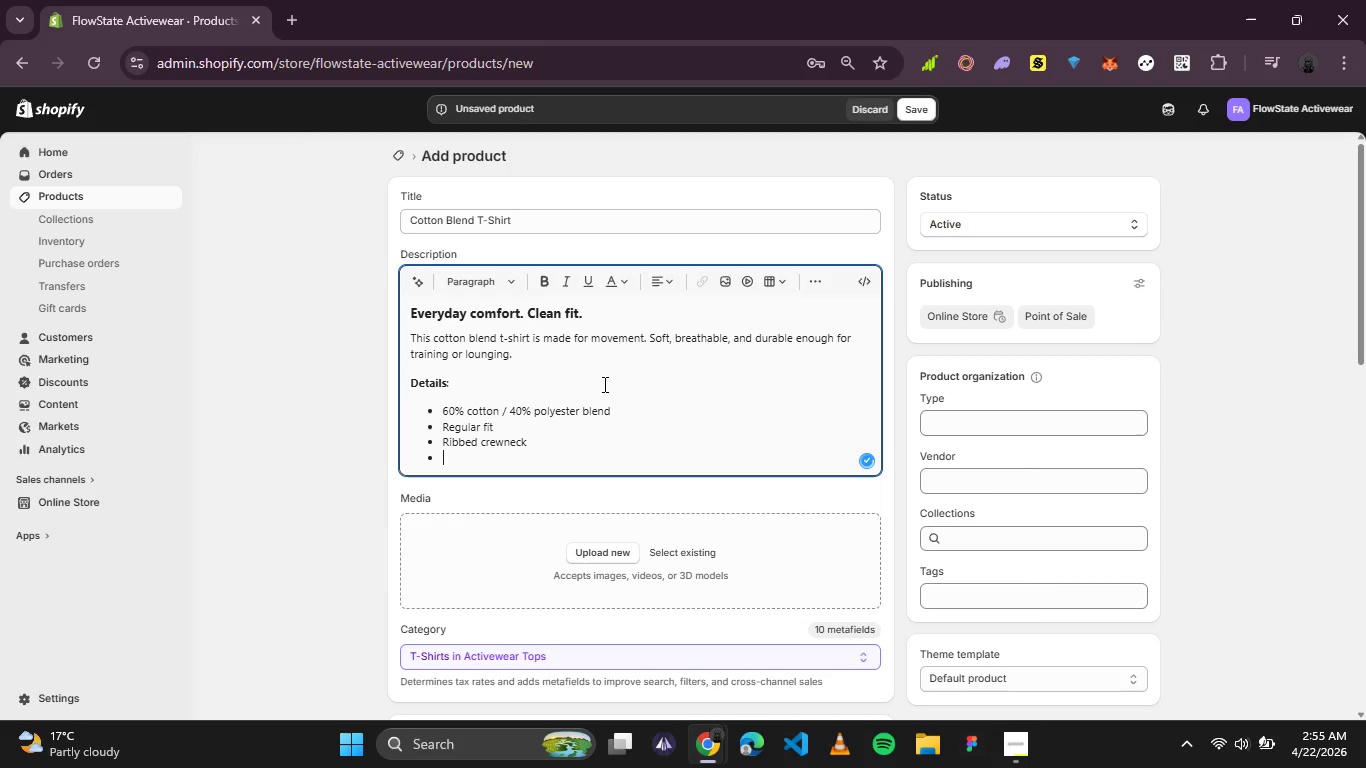 
key(Enter)
 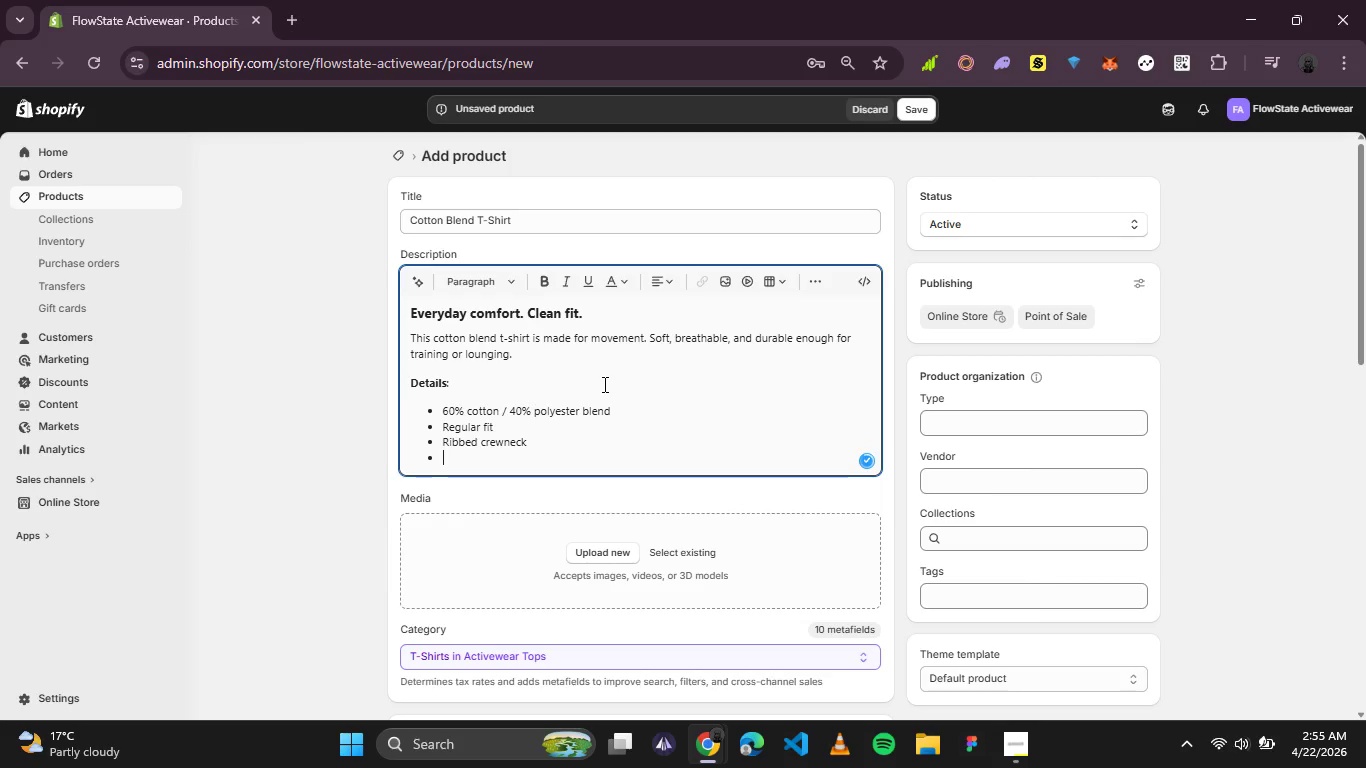 
type(Machine wash cold)
 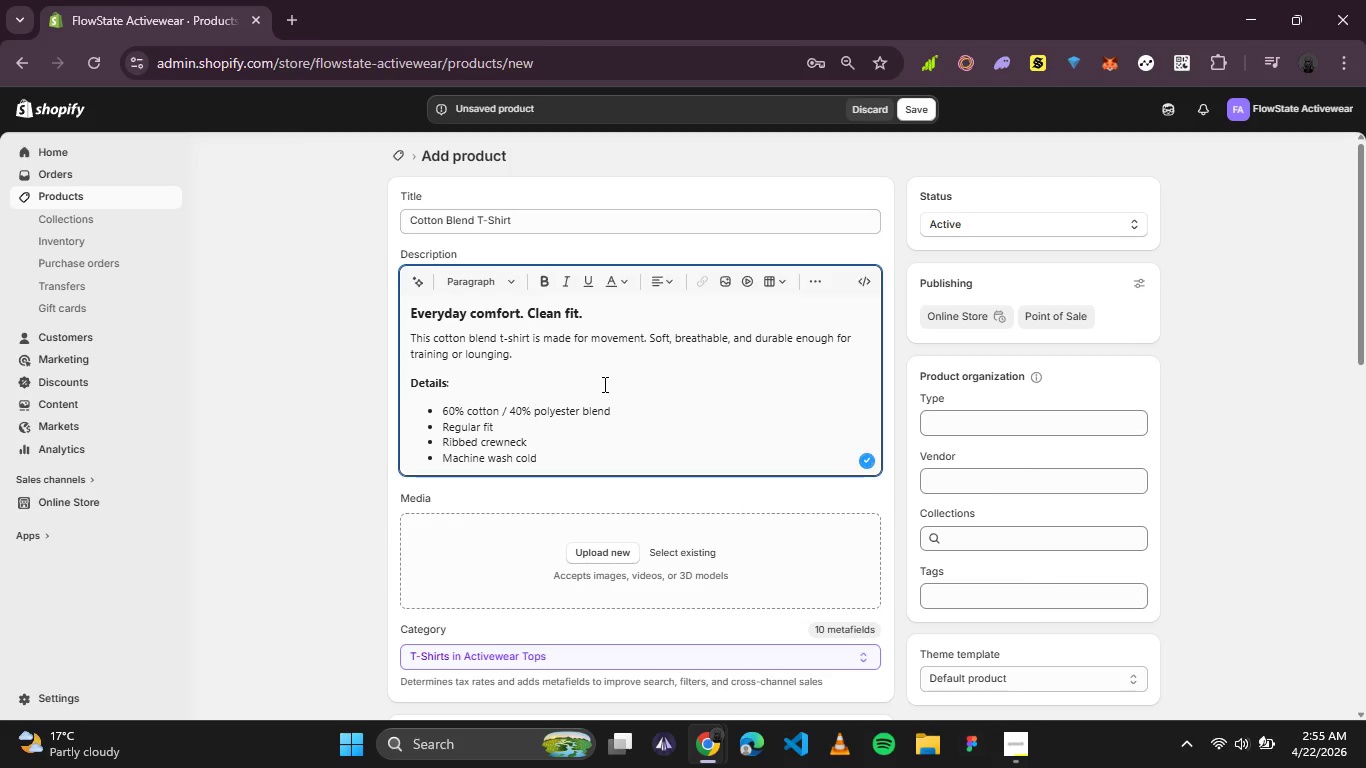 
key(Enter)
 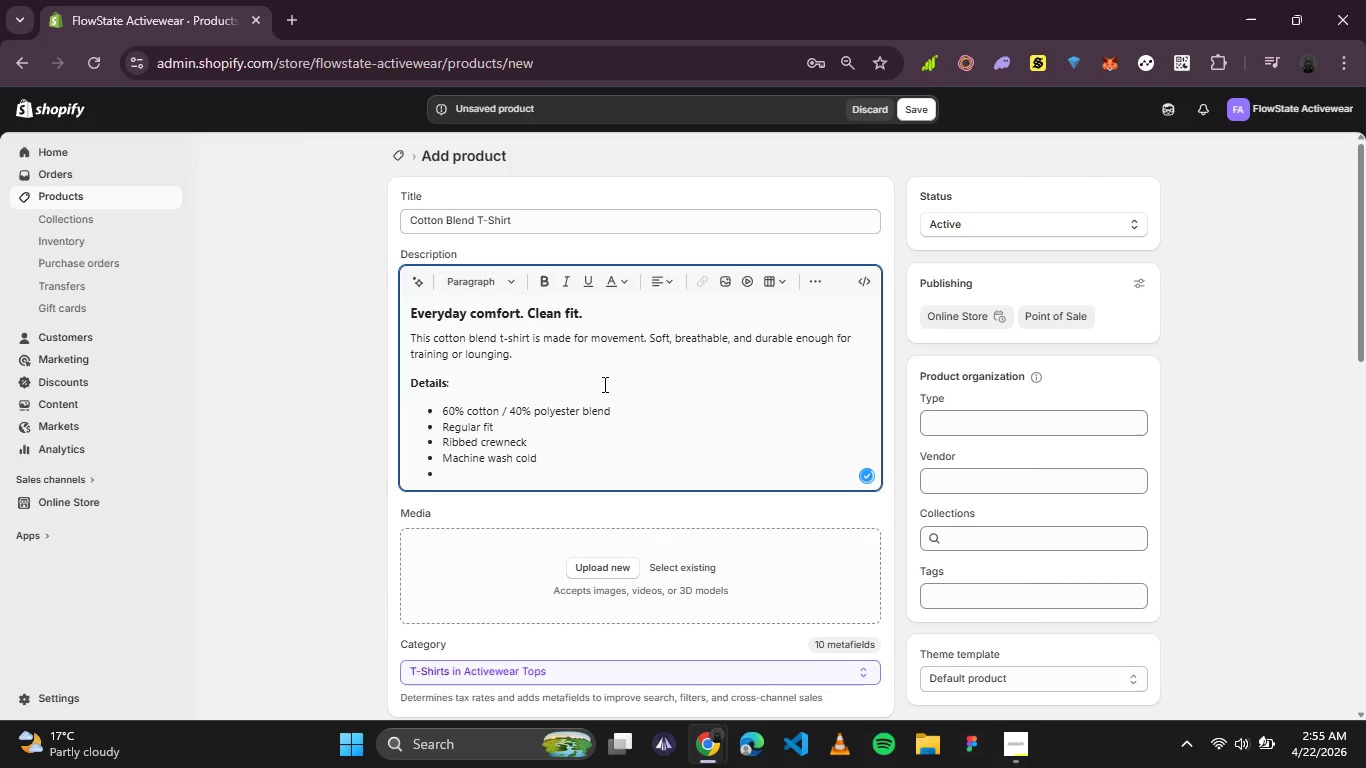 
key(Enter)
 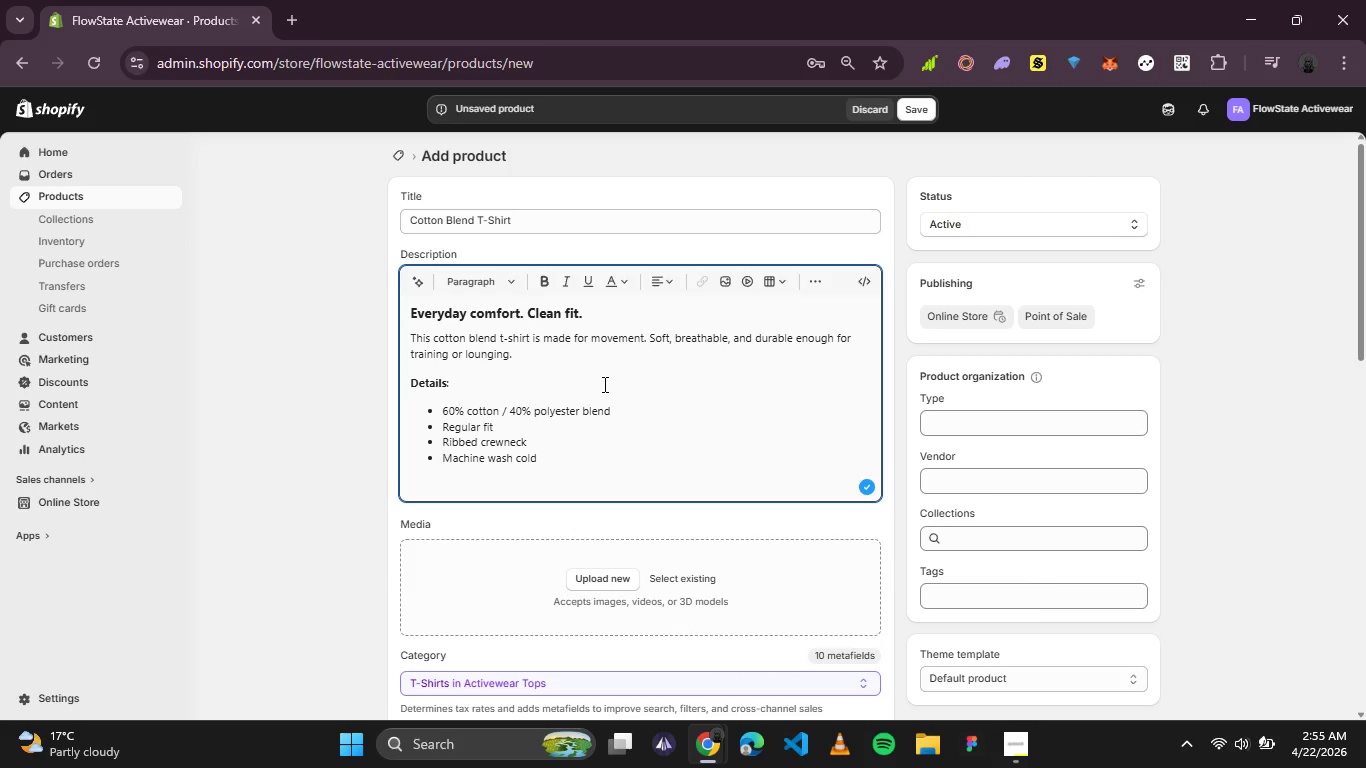 
type(Why you'll love it)
 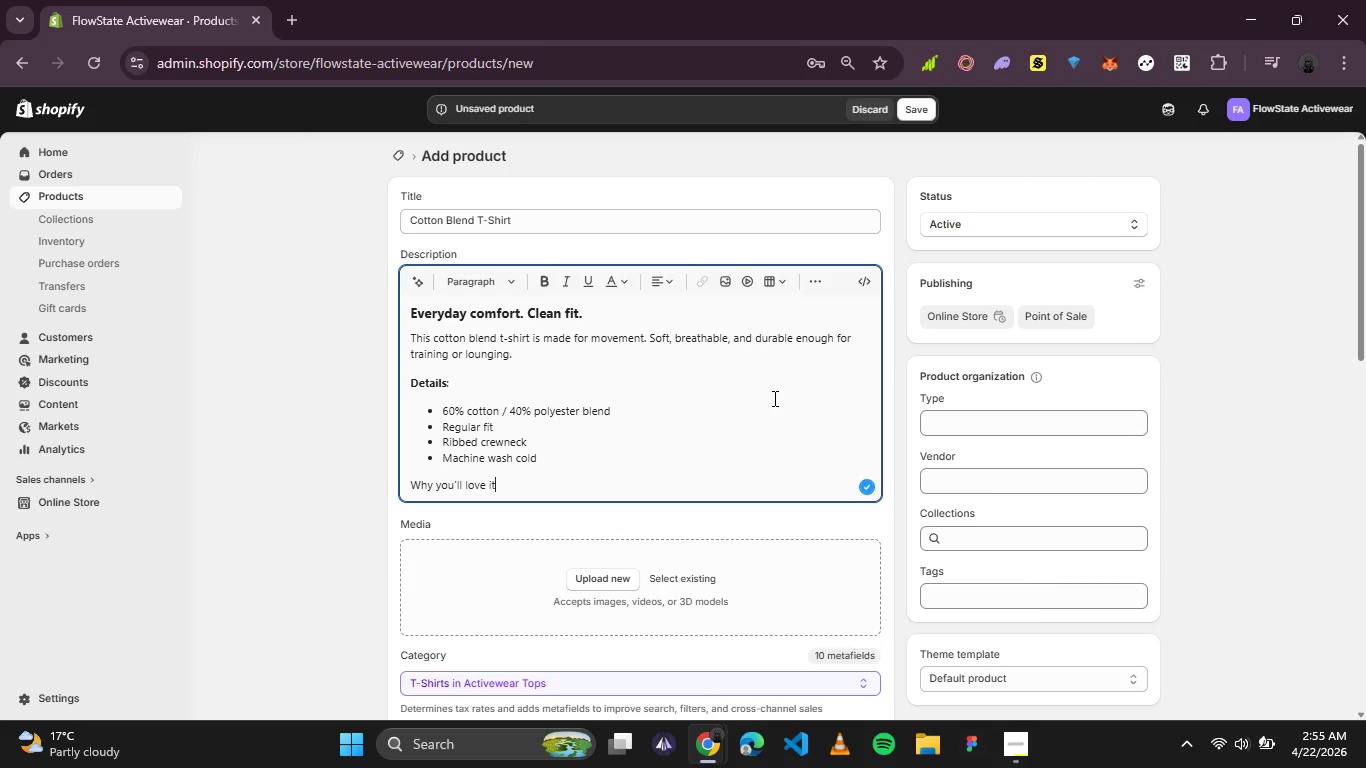 
key(Shift+ShiftRight)
 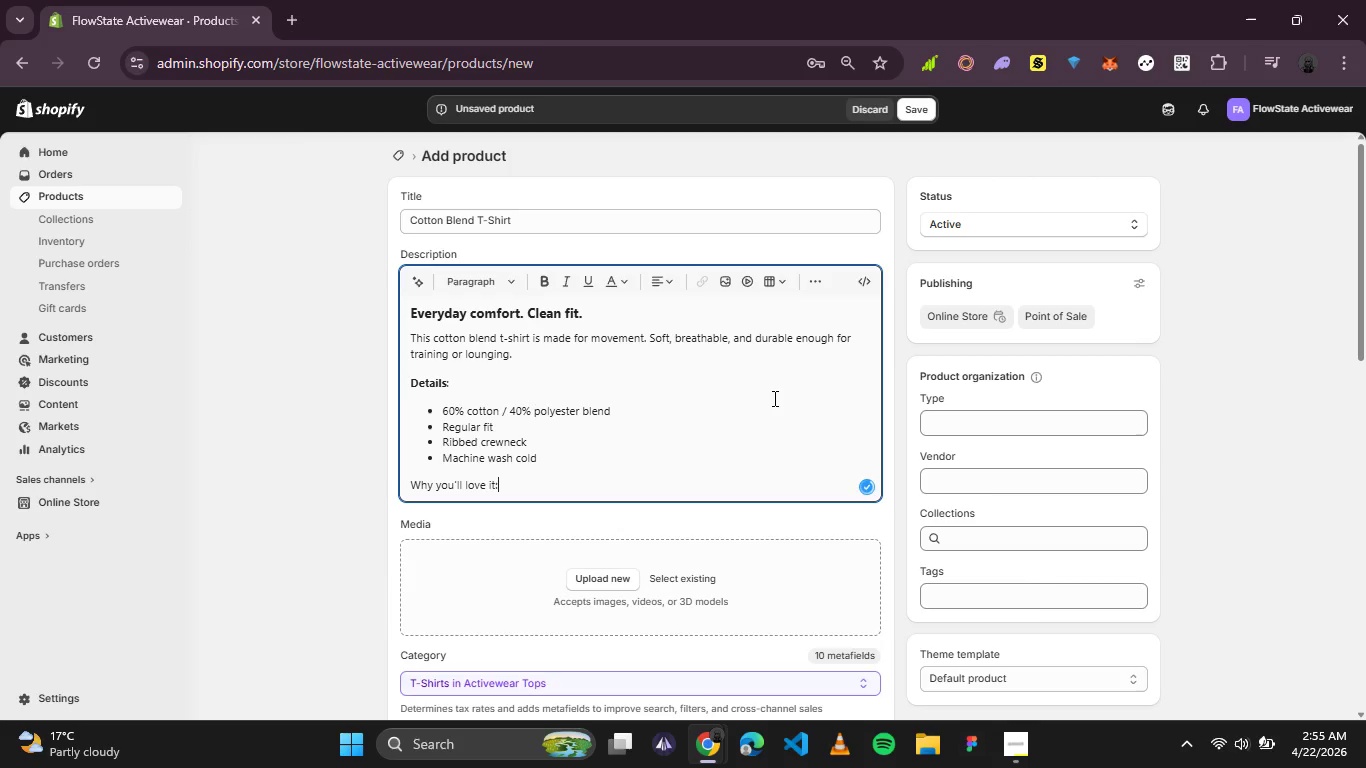 
key(Shift+Semicolon)
 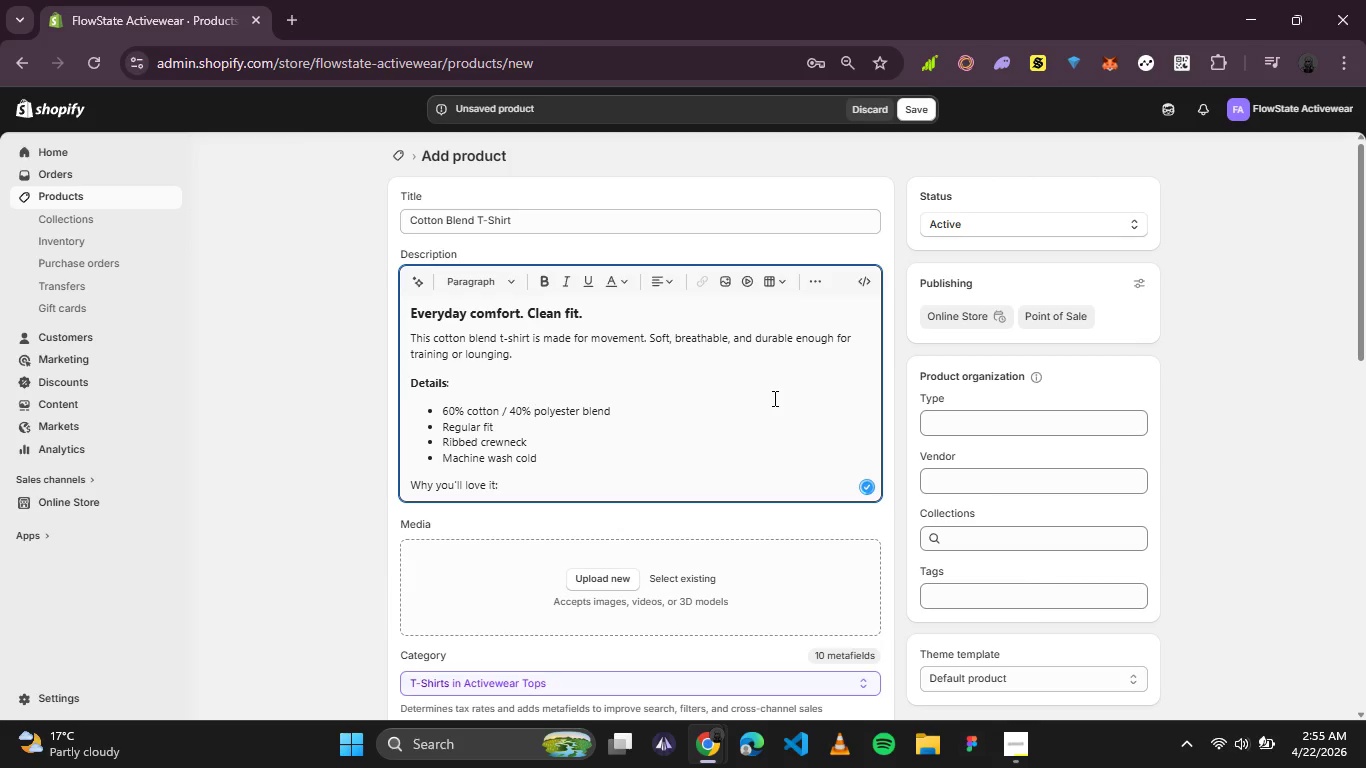 
key(Space)
 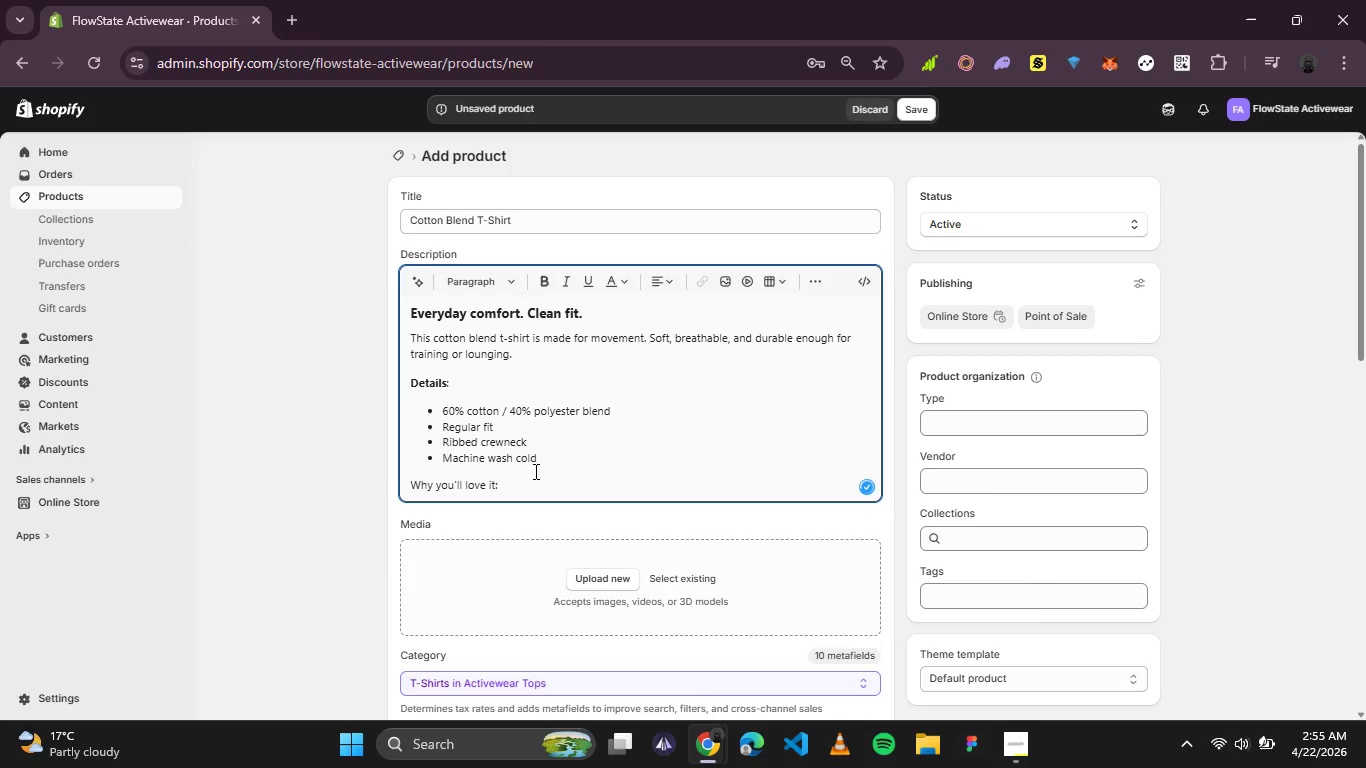 
left_click_drag(start_coordinate=[532, 465], to_coordinate=[518, 468])
 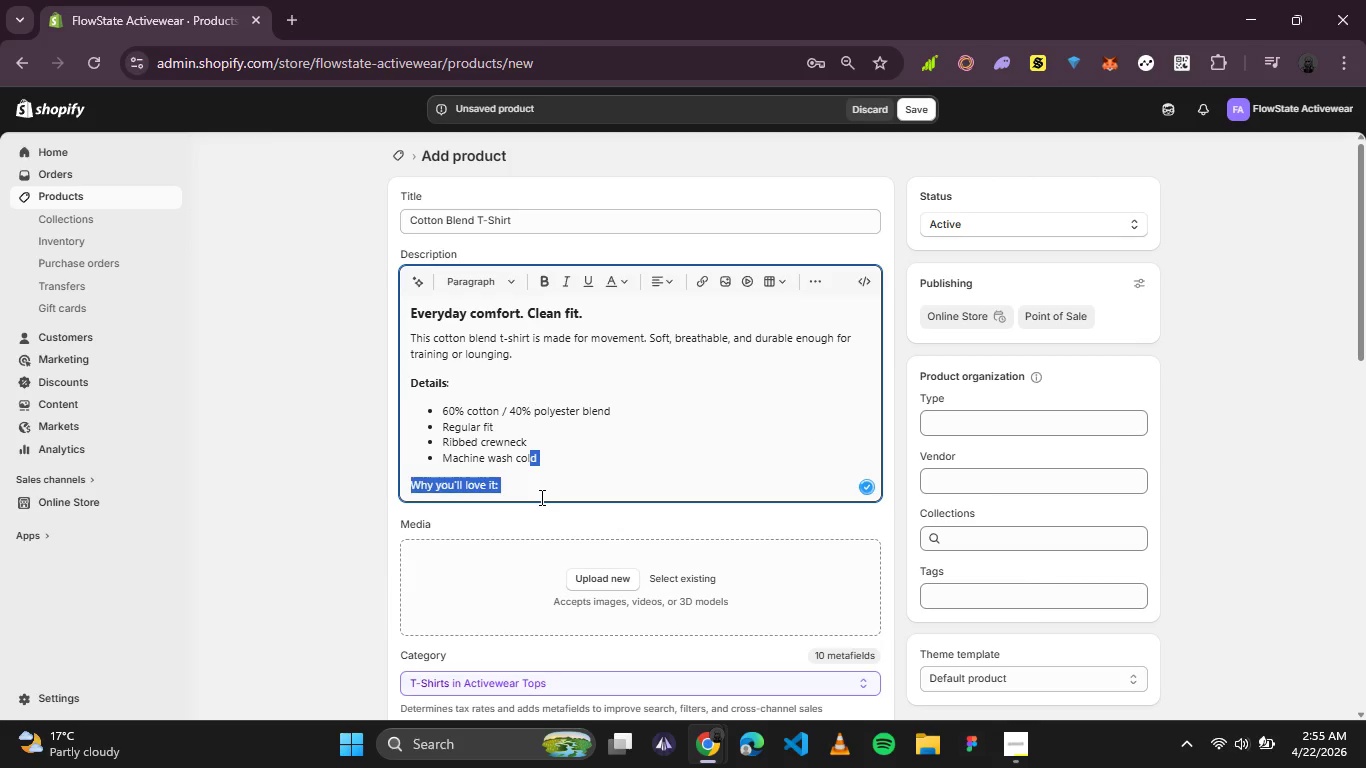 
left_click([540, 497])
 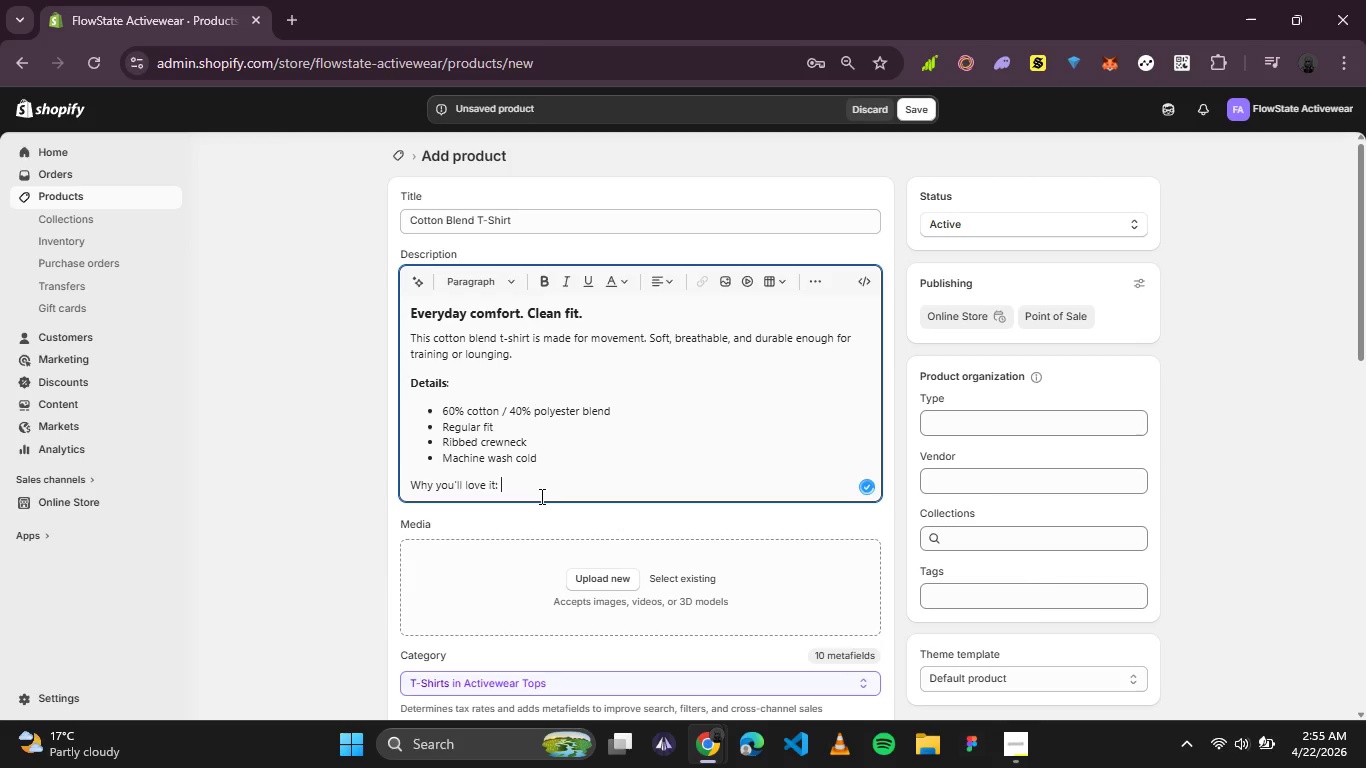 
left_click_drag(start_coordinate=[540, 496], to_coordinate=[351, 474])
 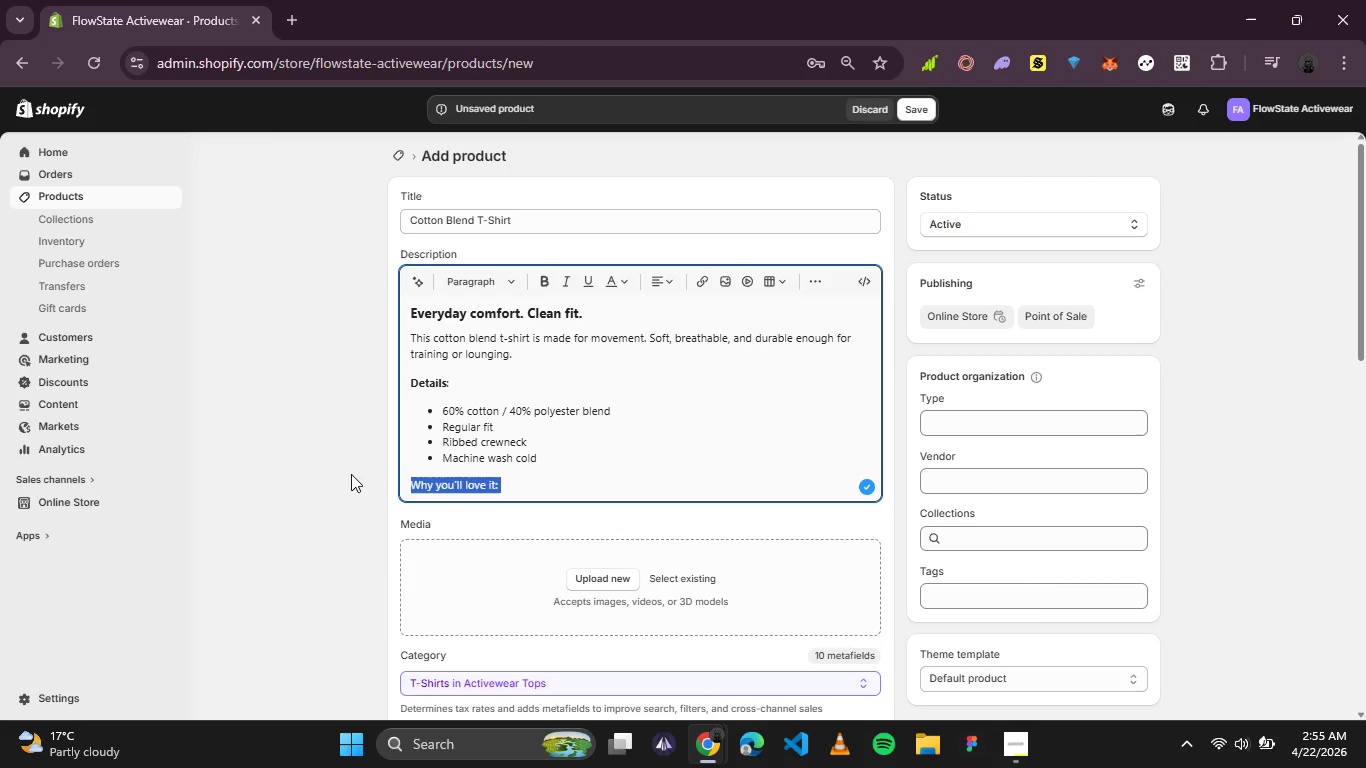 
key(Control+B)
 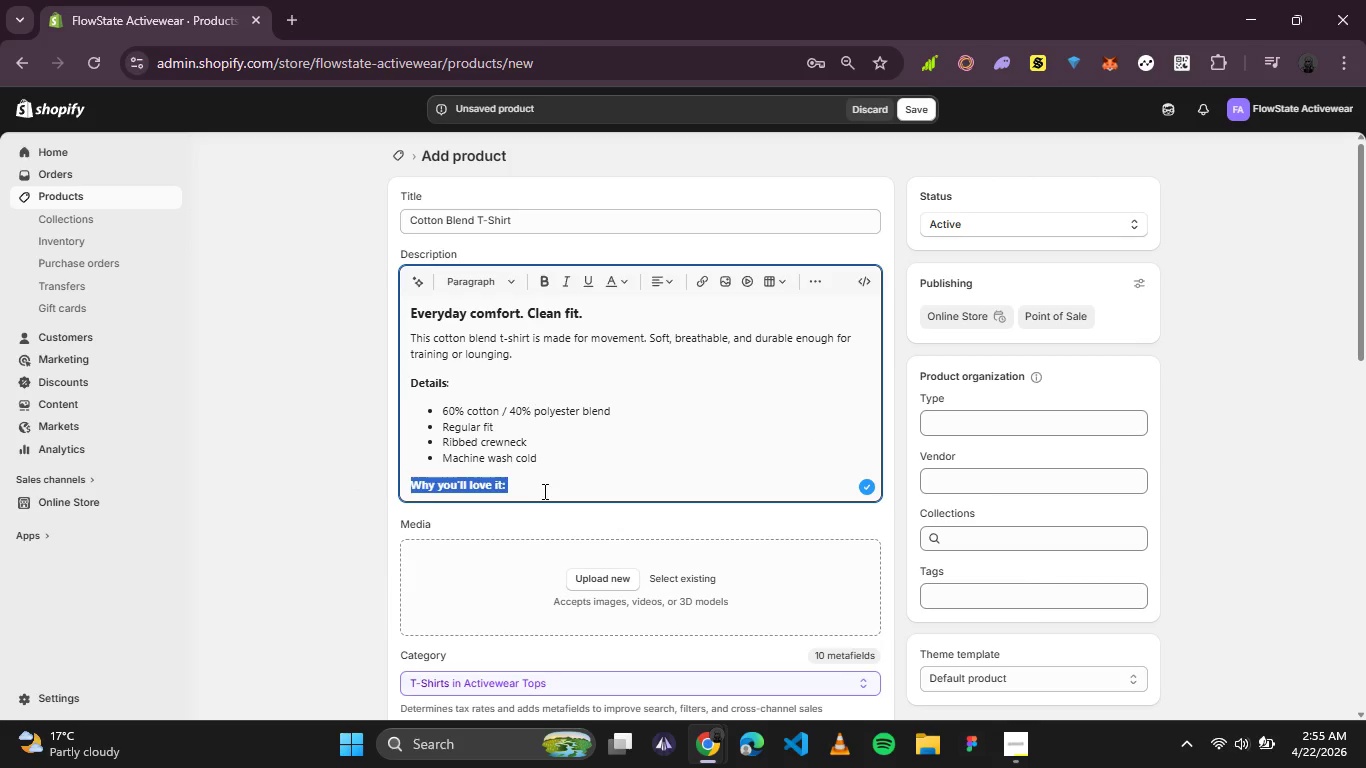 
left_click([543, 491])
 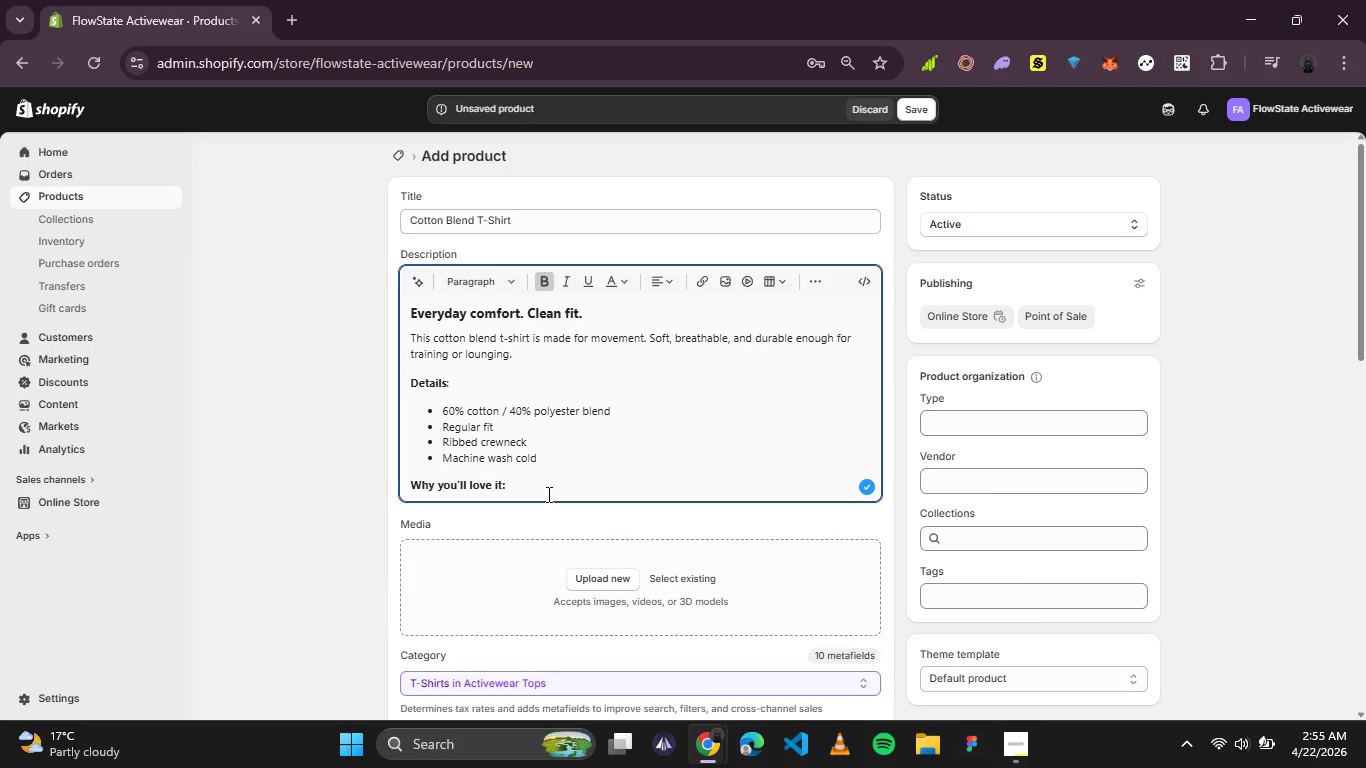 
key(Enter)
 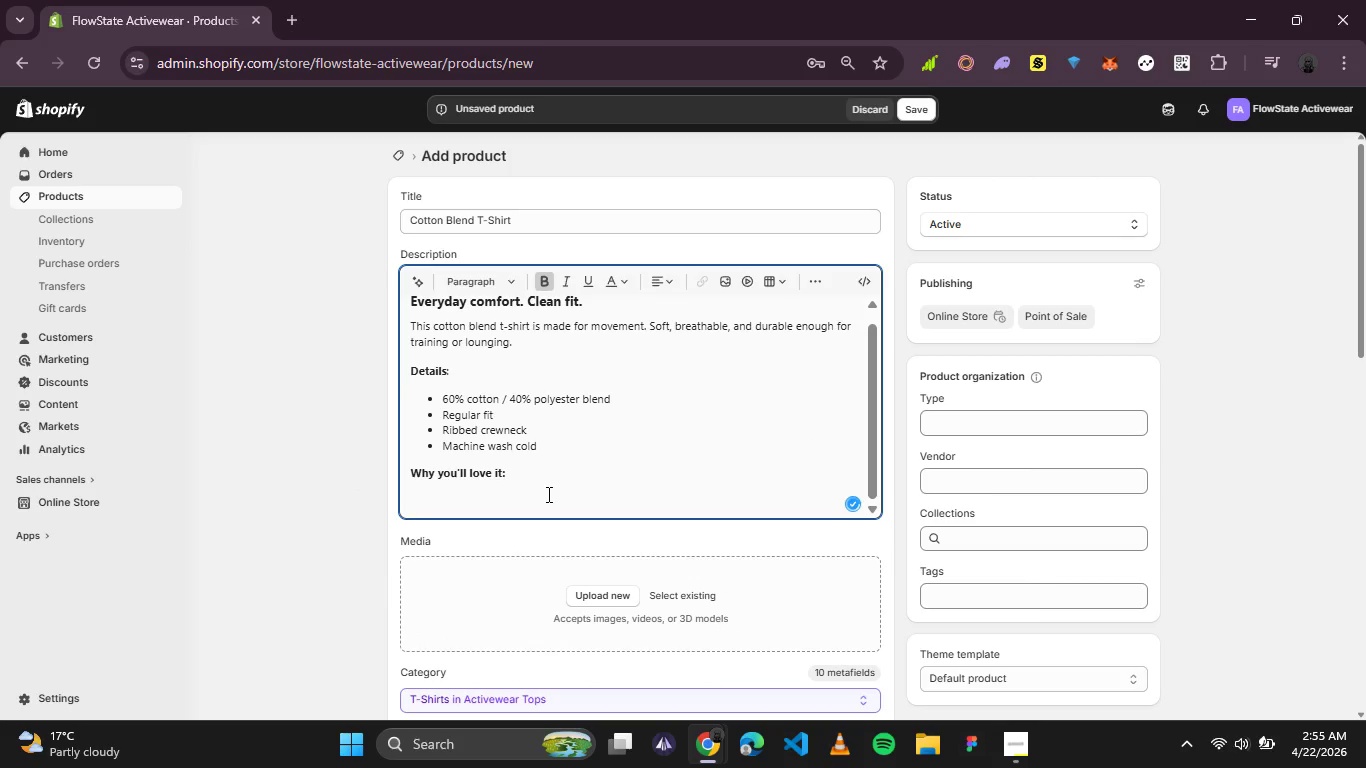 
type(The fabric stays soft )
 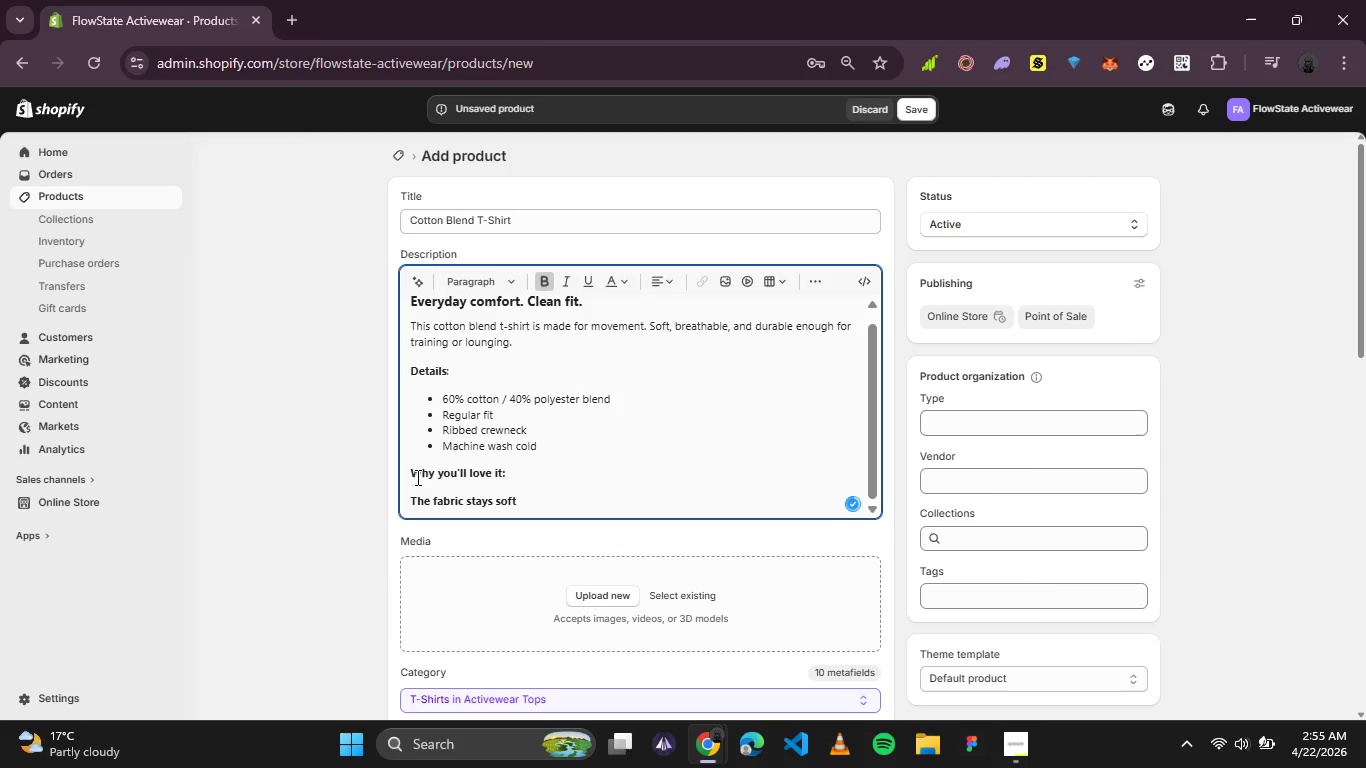 
left_click_drag(start_coordinate=[519, 491], to_coordinate=[398, 489])
 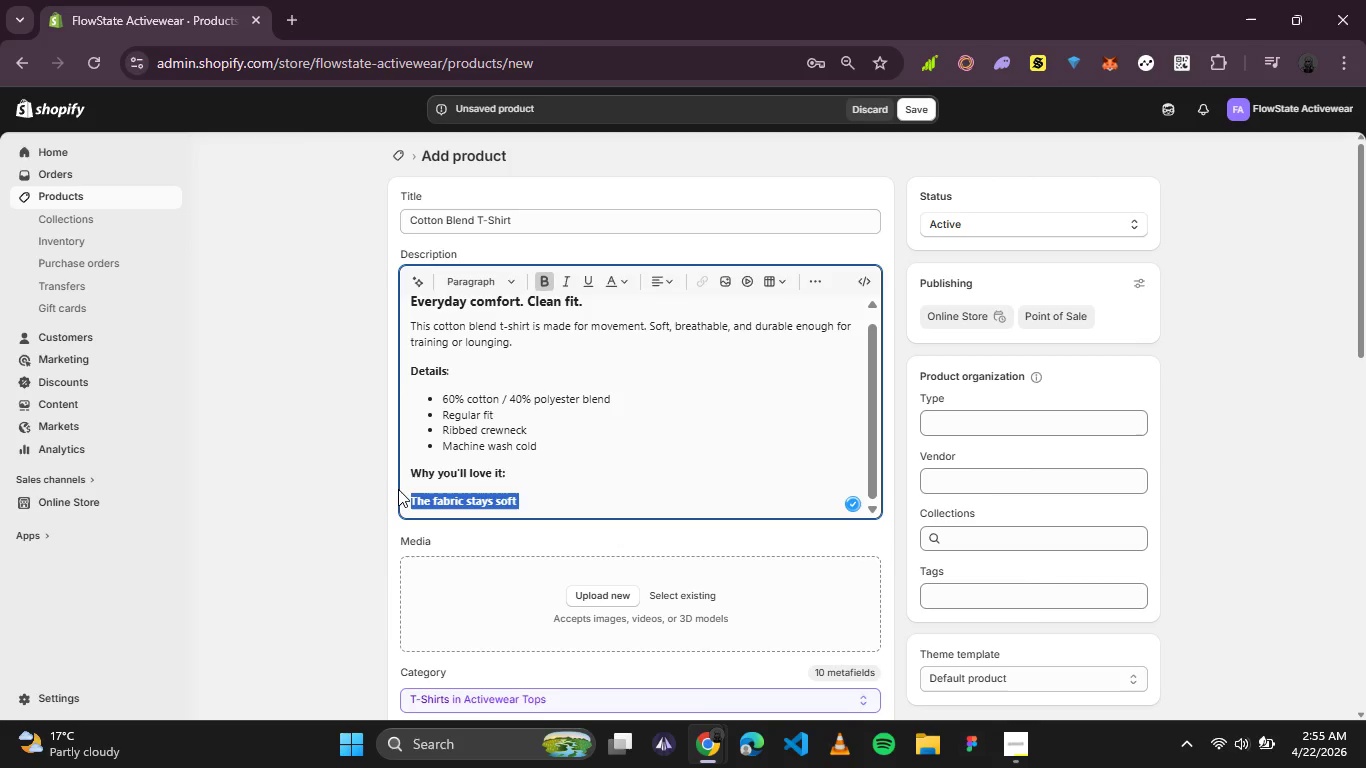 
key(Control+B)
 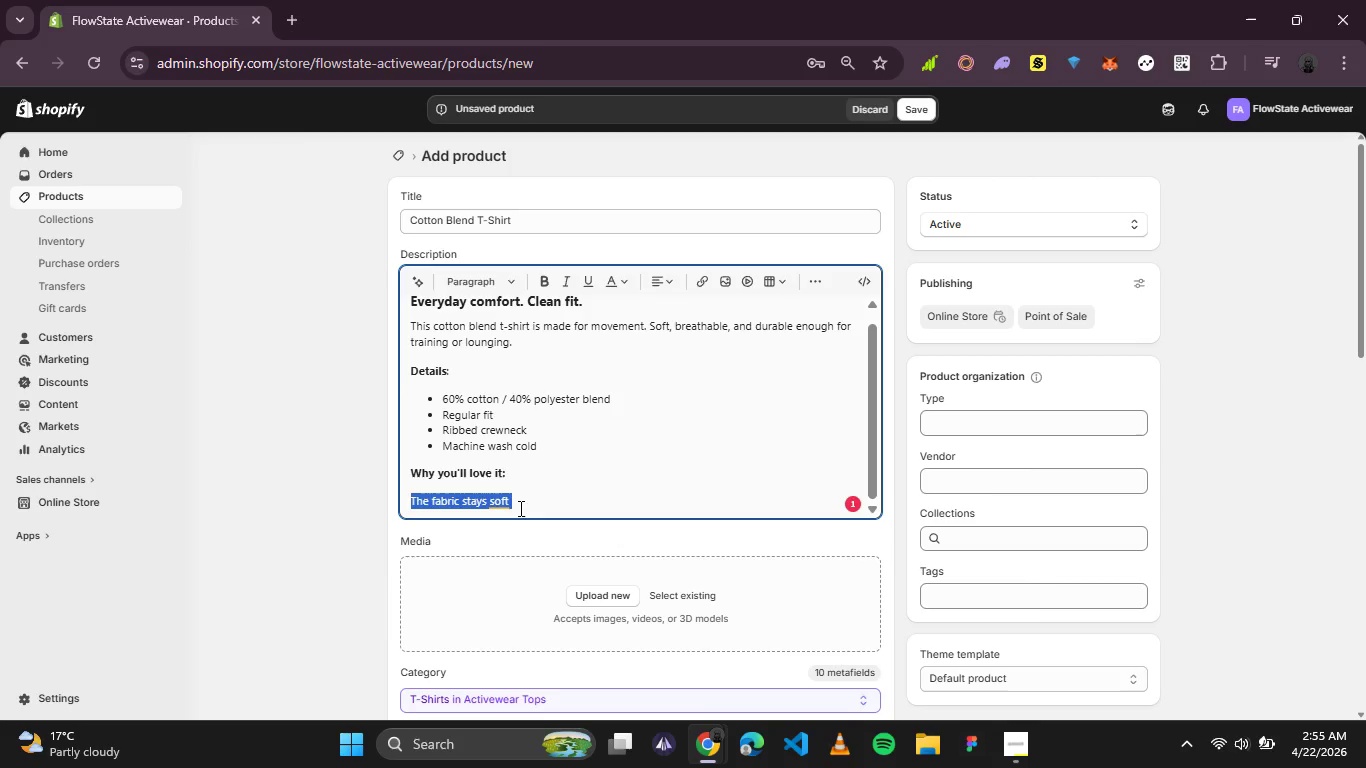 
double_click([519, 508])
 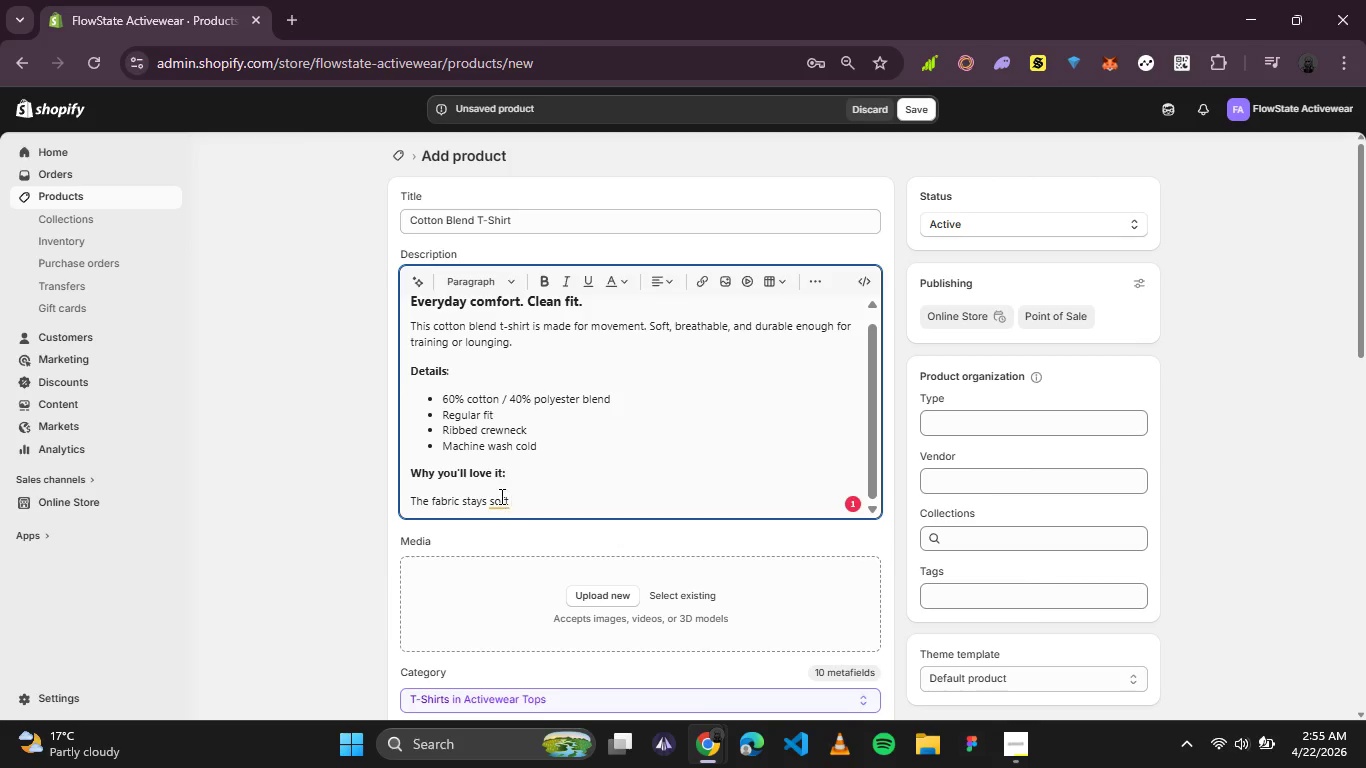 
left_click([500, 496])
 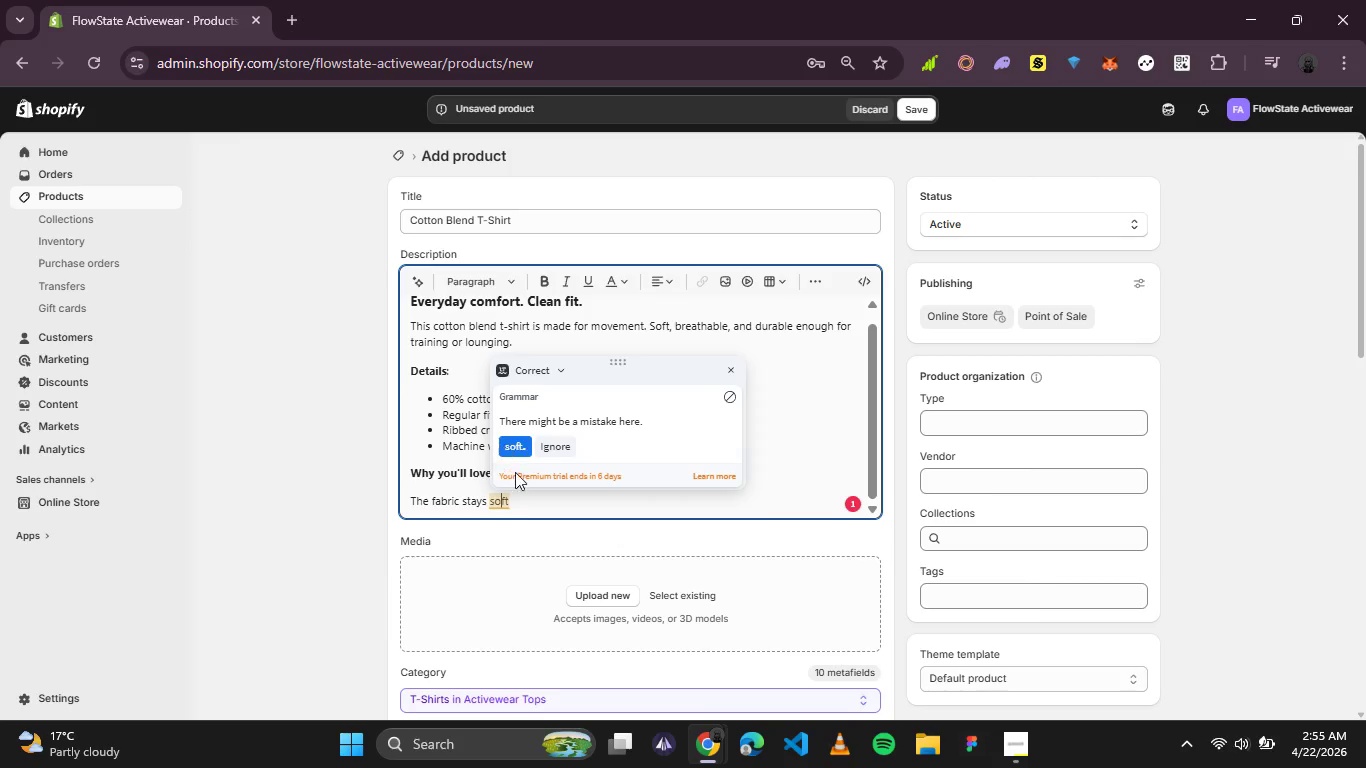 
left_click([528, 514])
 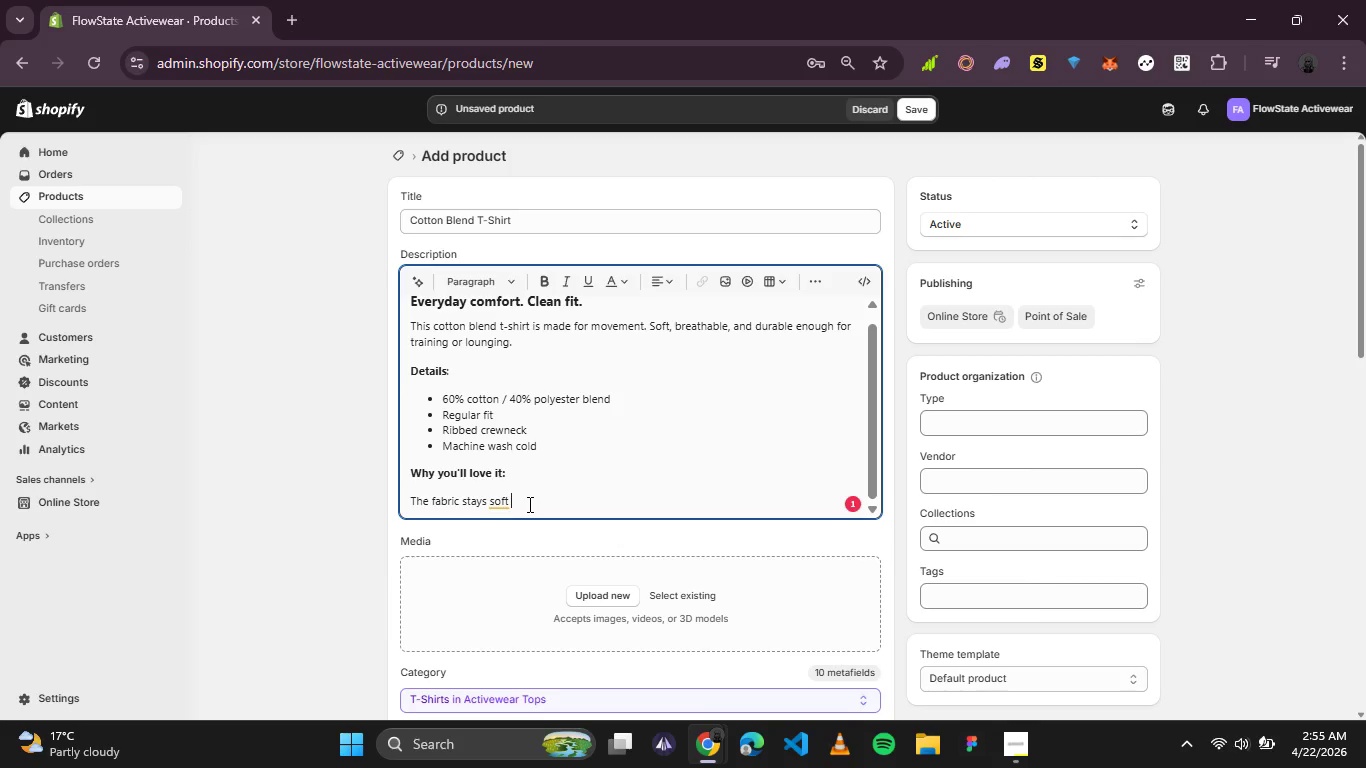 
type(wash after wash)
 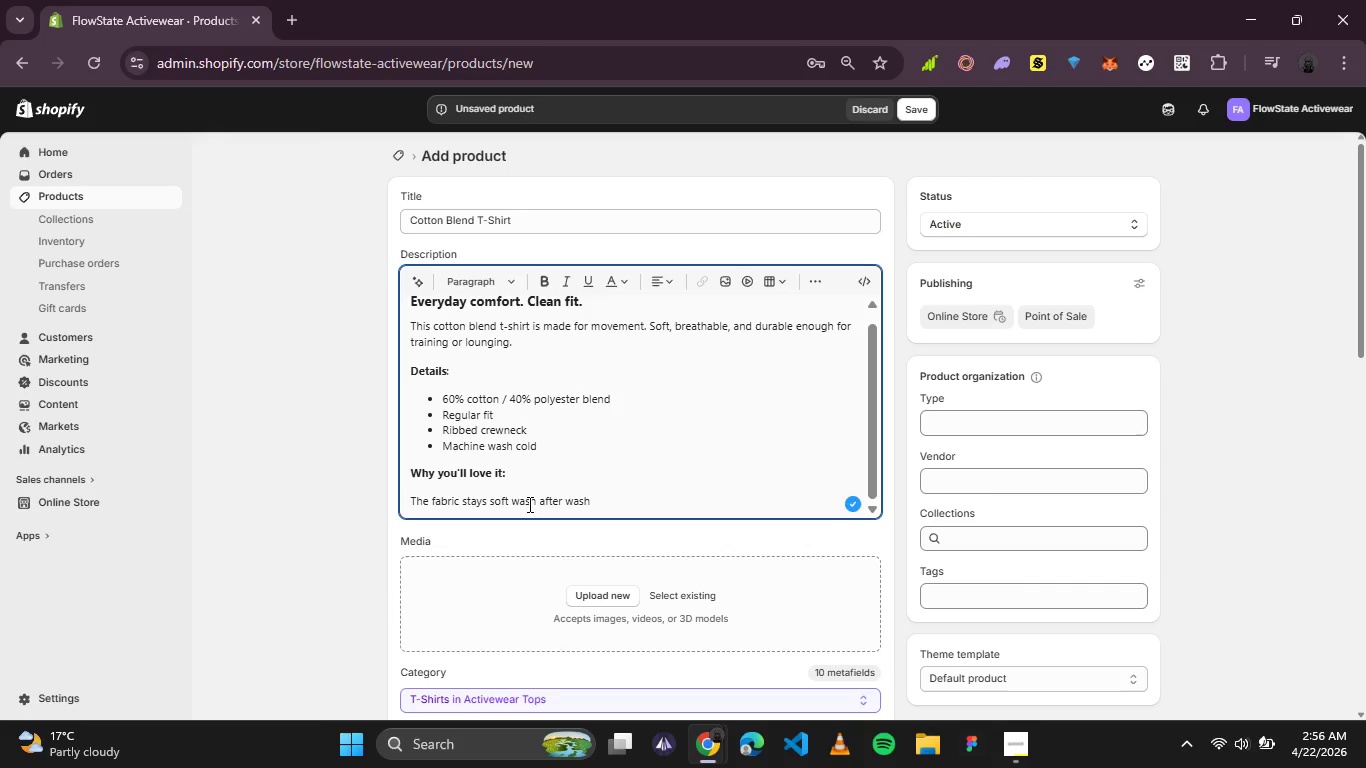 
type(. No shrinking, no fading.)
 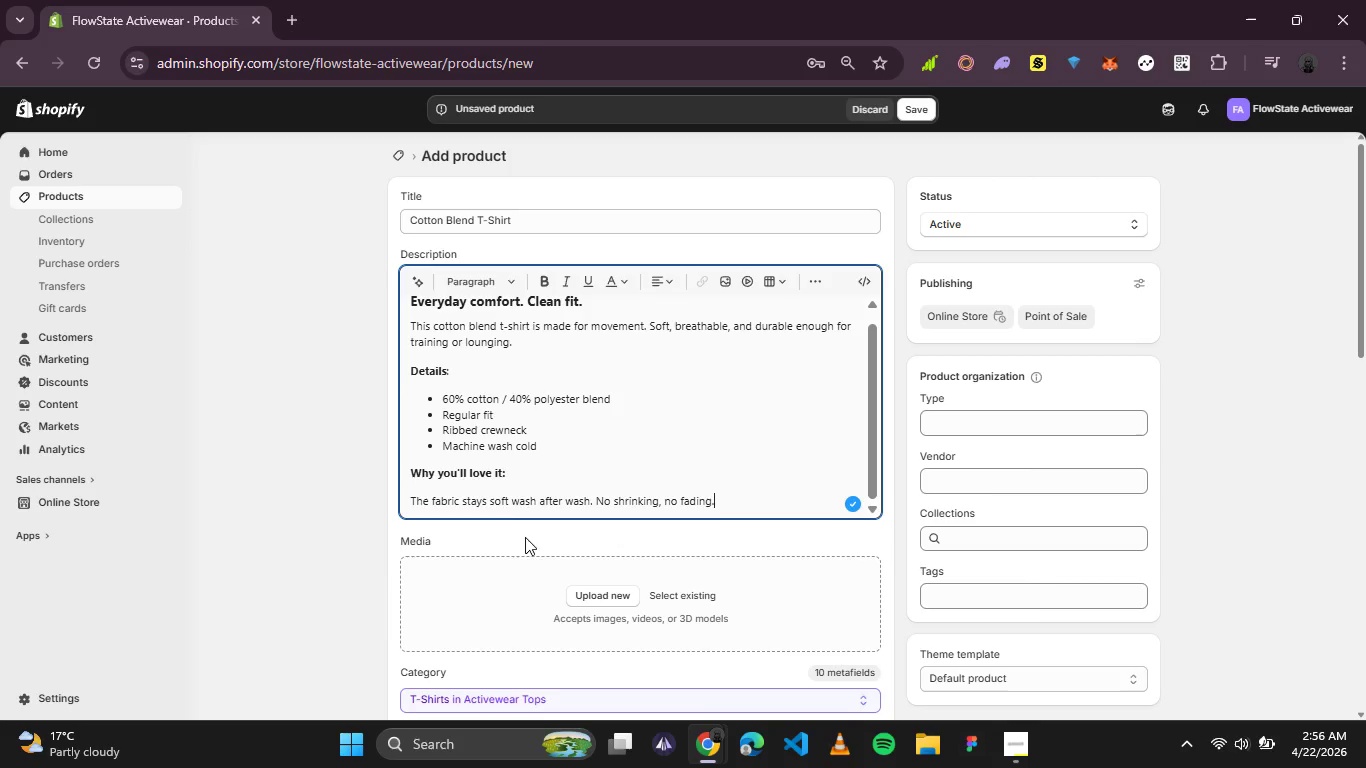 
scroll: coordinate [516, 533], scroll_direction: down, amount: 1.0
 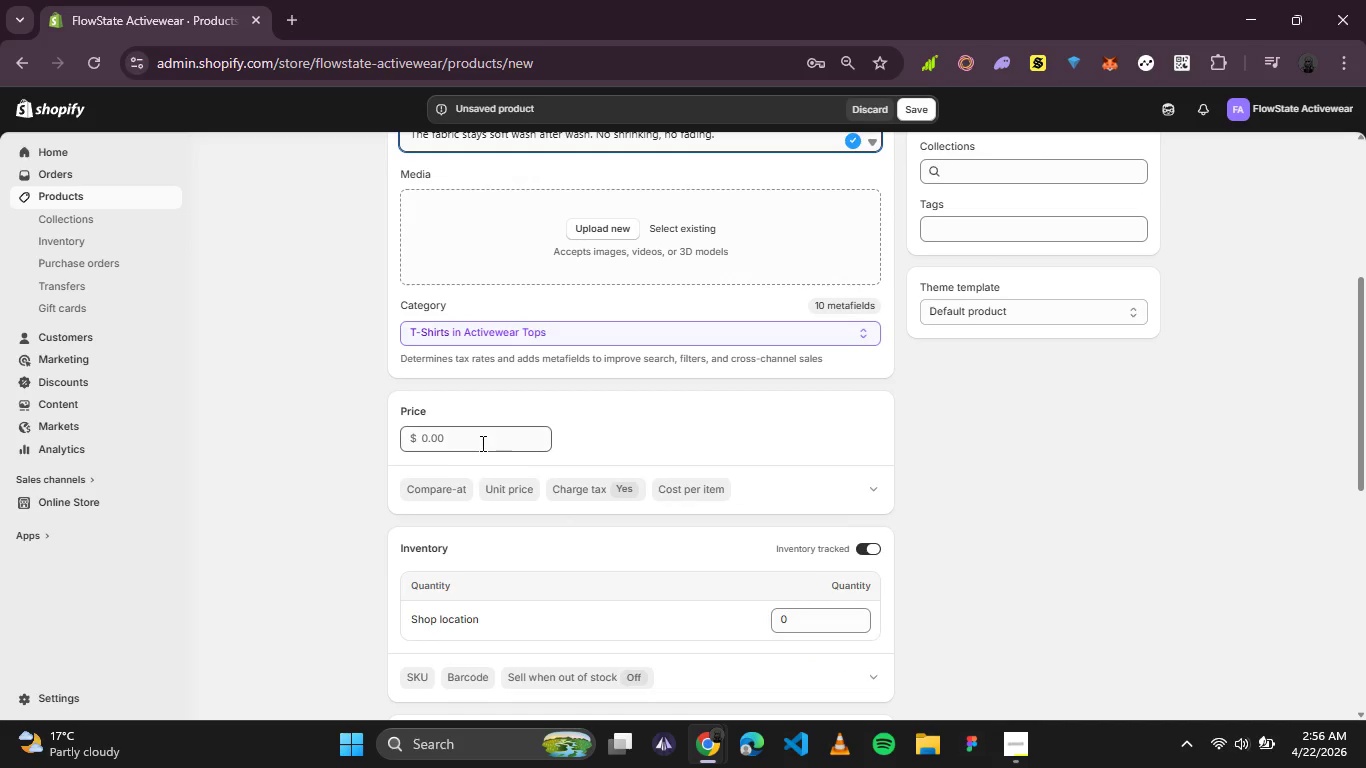 
left_click_drag(start_coordinate=[477, 443], to_coordinate=[414, 440])
 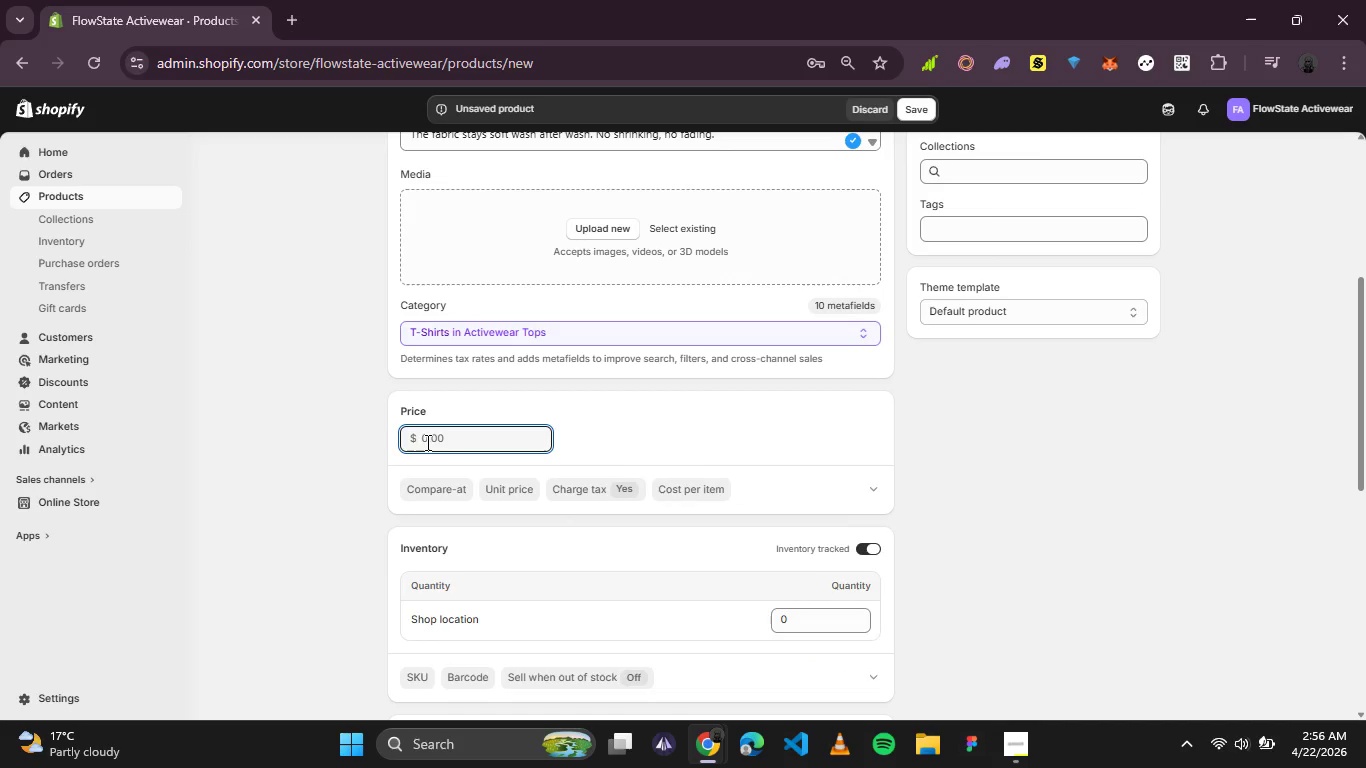 
scroll: coordinate [565, 464], scroll_direction: up, amount: 3.0
 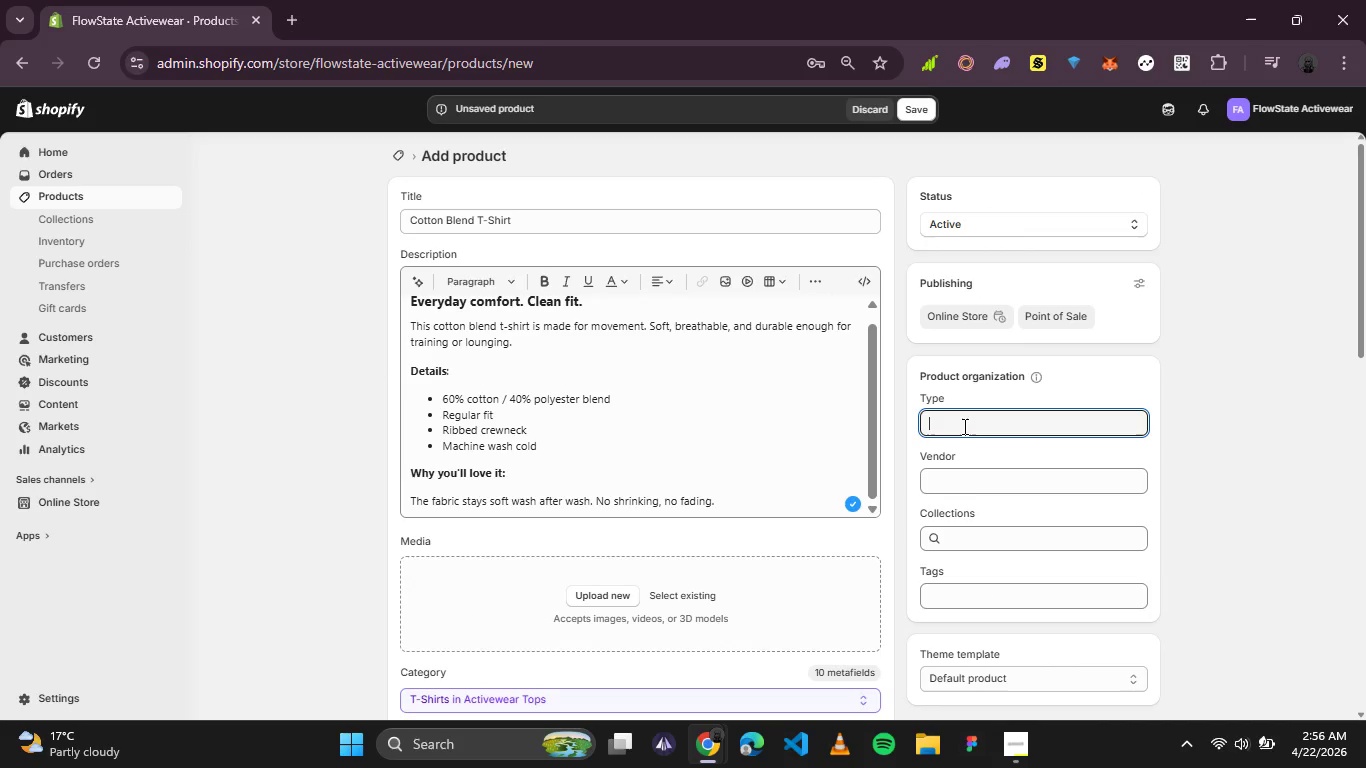 
type(T-shirt)
 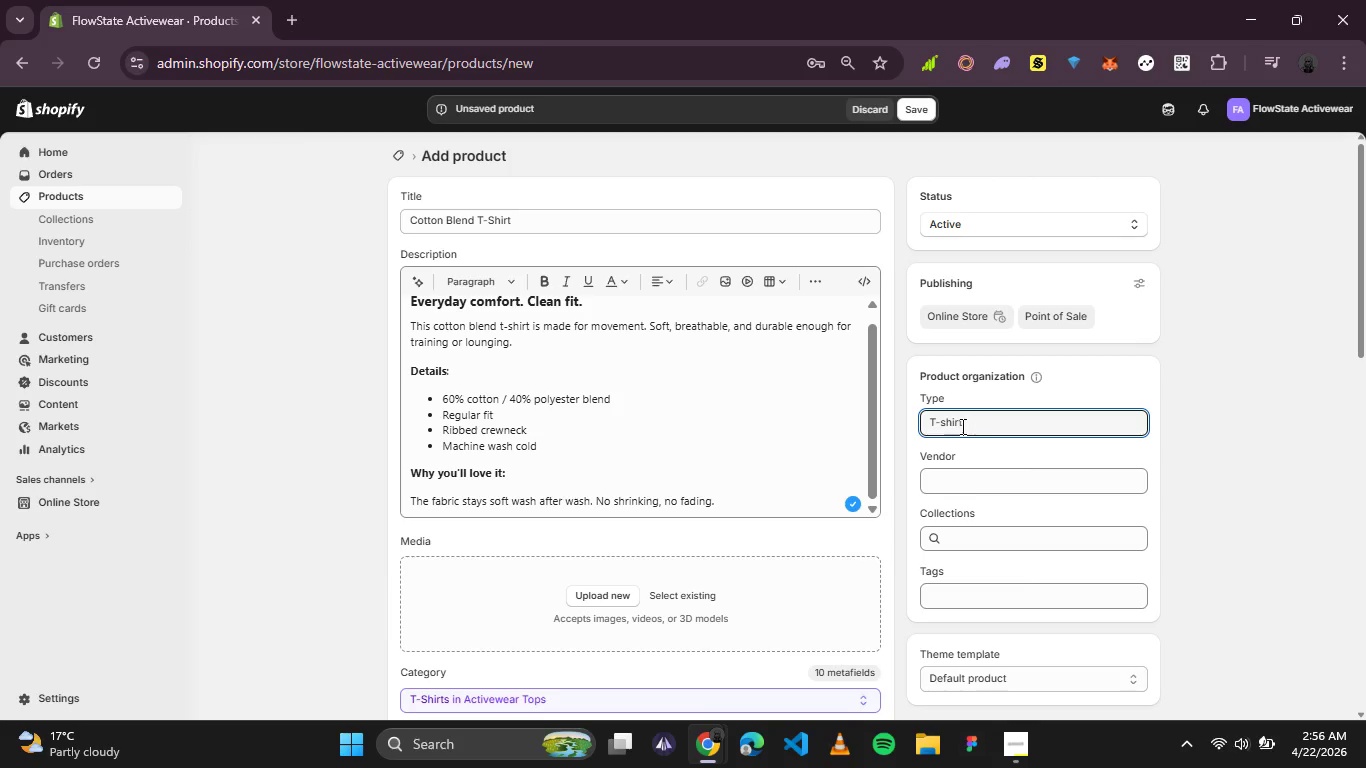 
left_click([945, 419])
 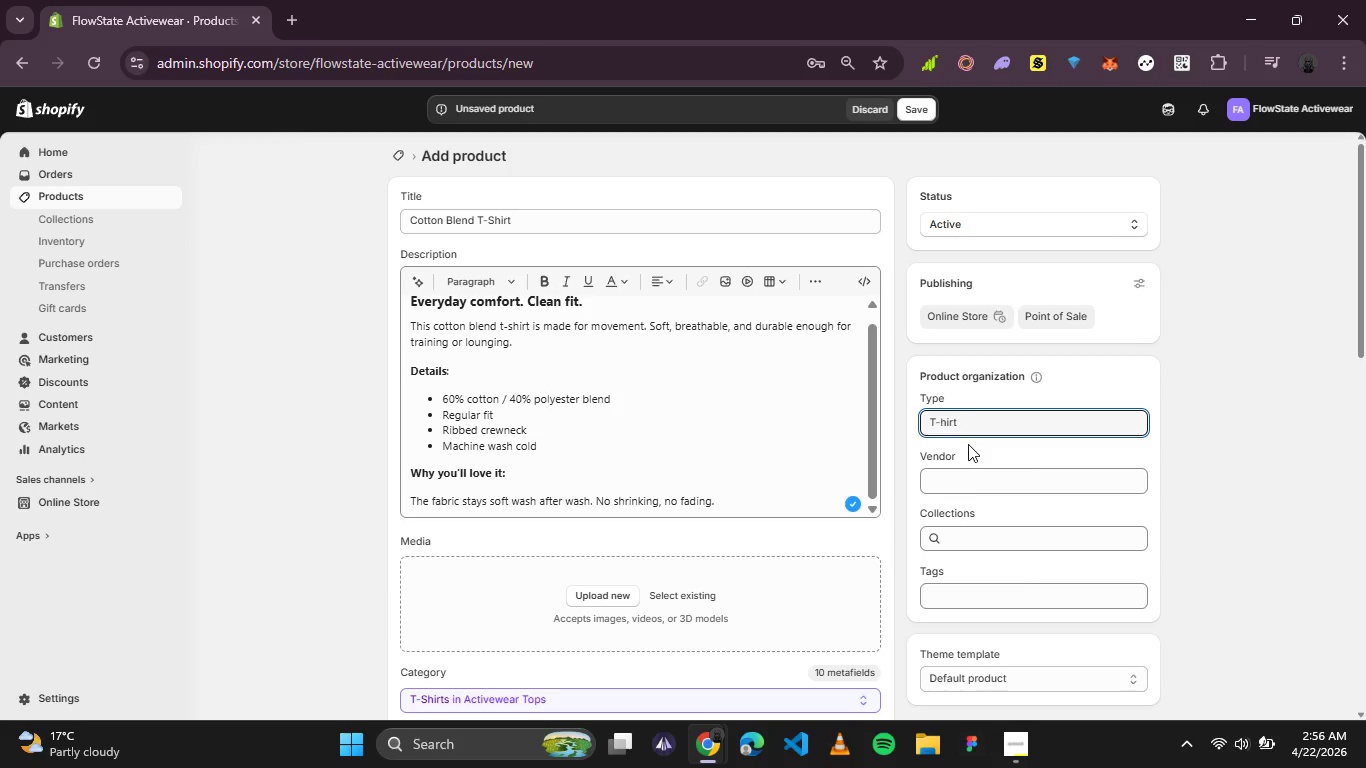 
key(Backspace)
 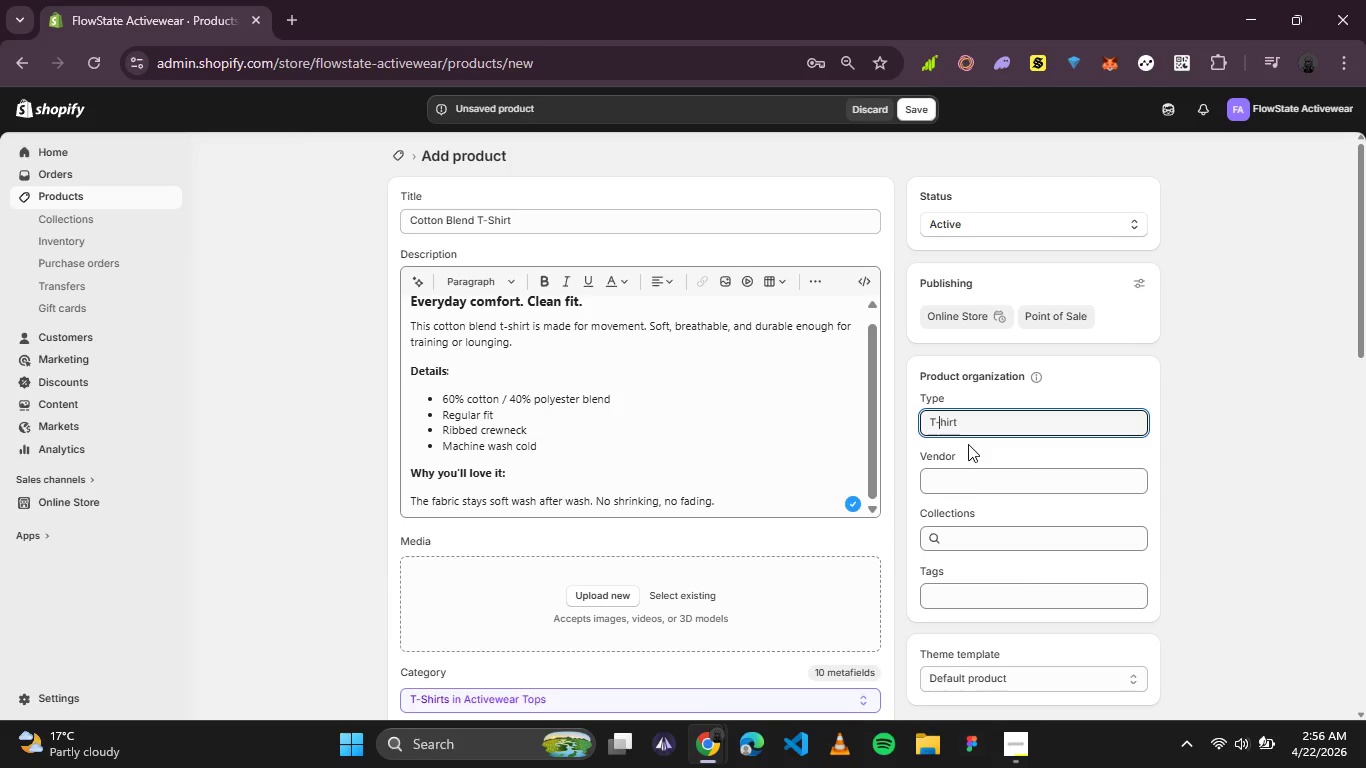 
key(CapsLock)
 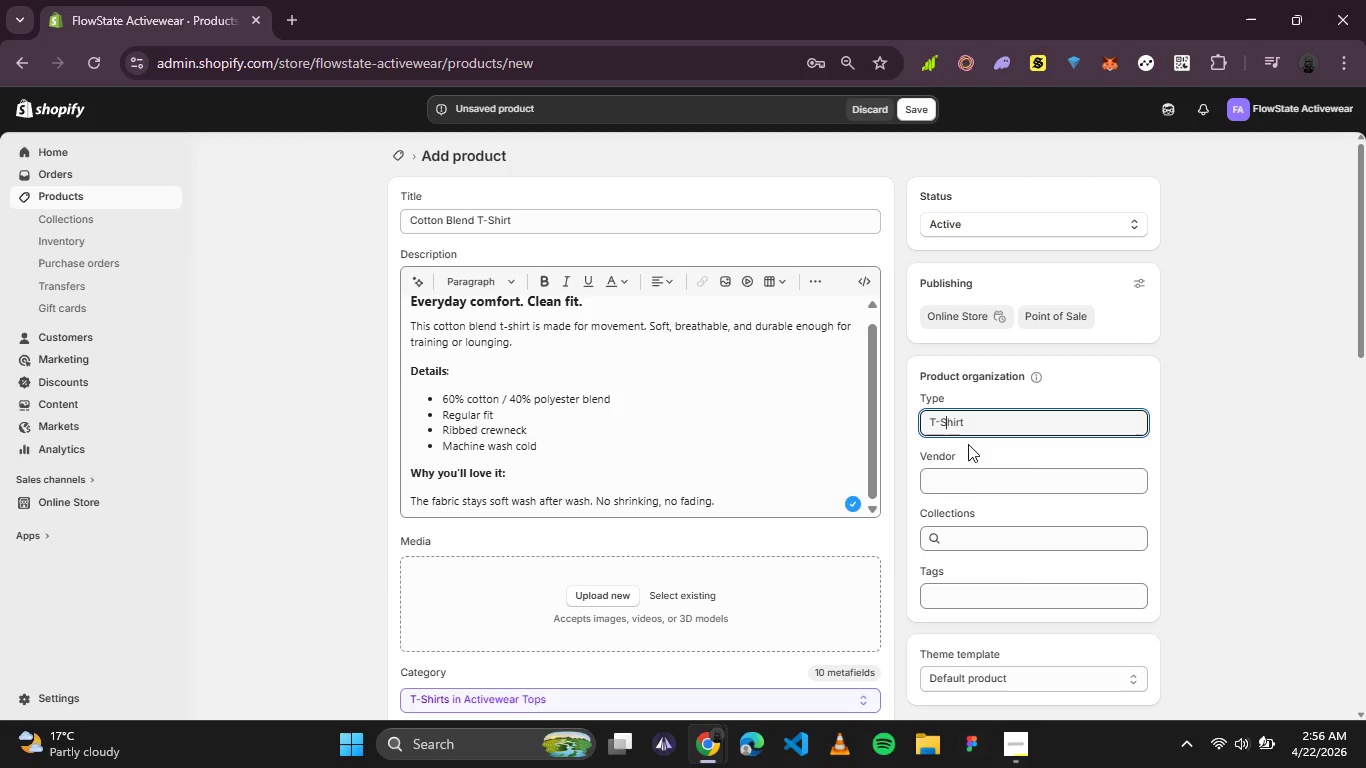 
key(S)
 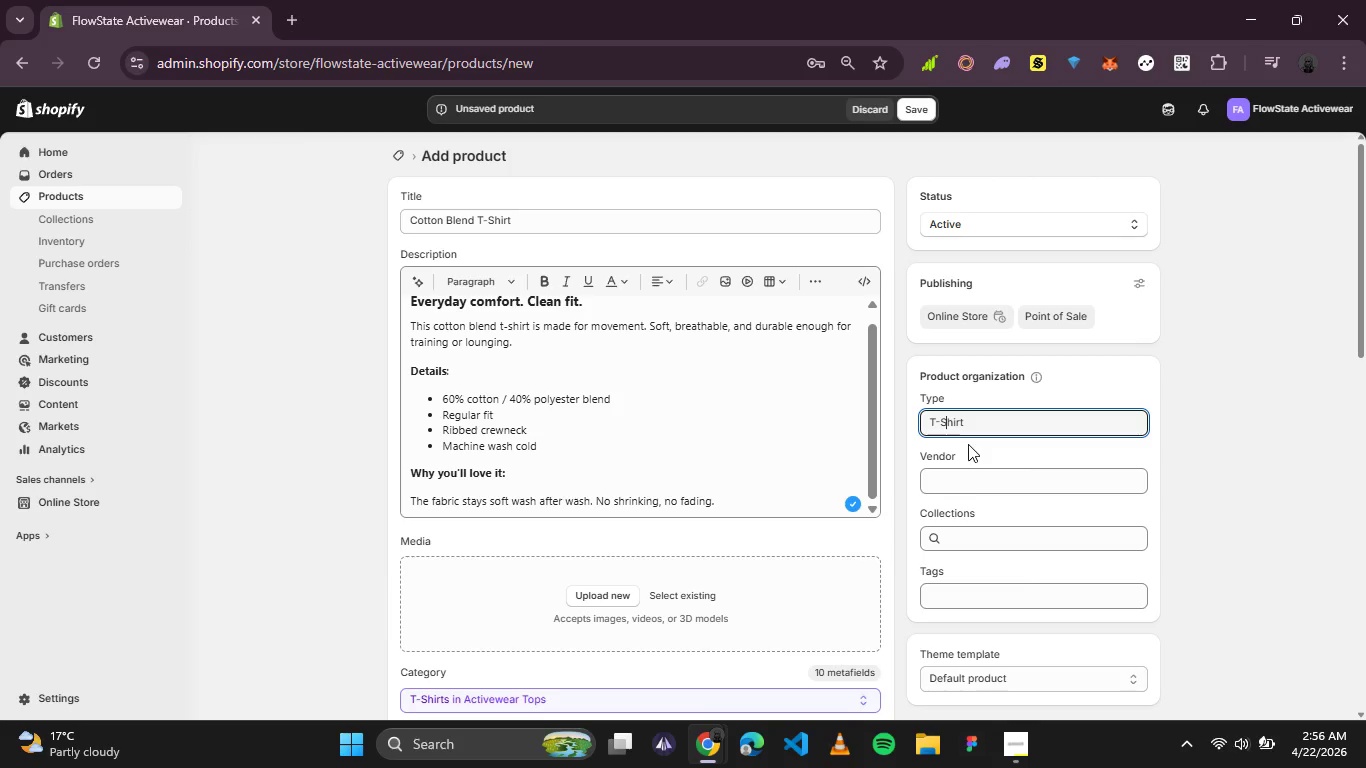 
key(CapsLock)
 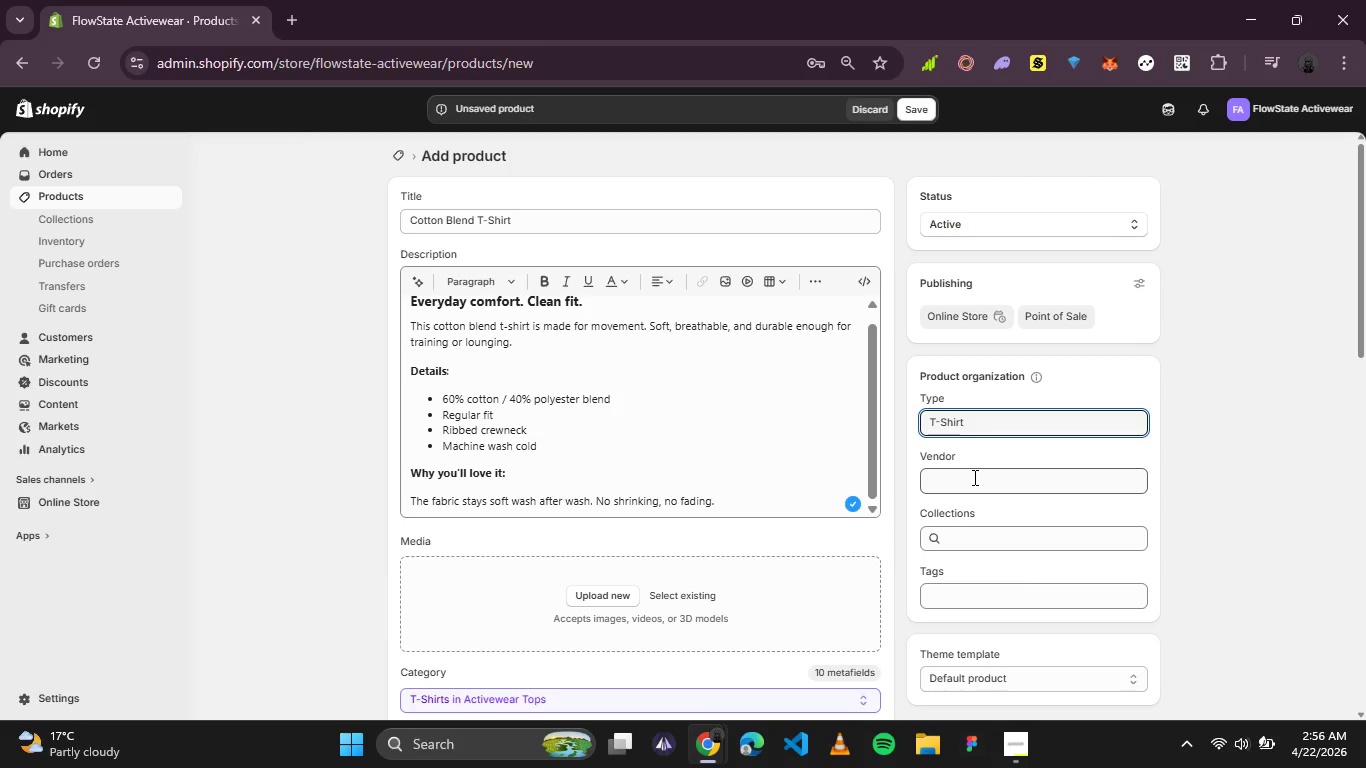 
left_click([973, 477])
 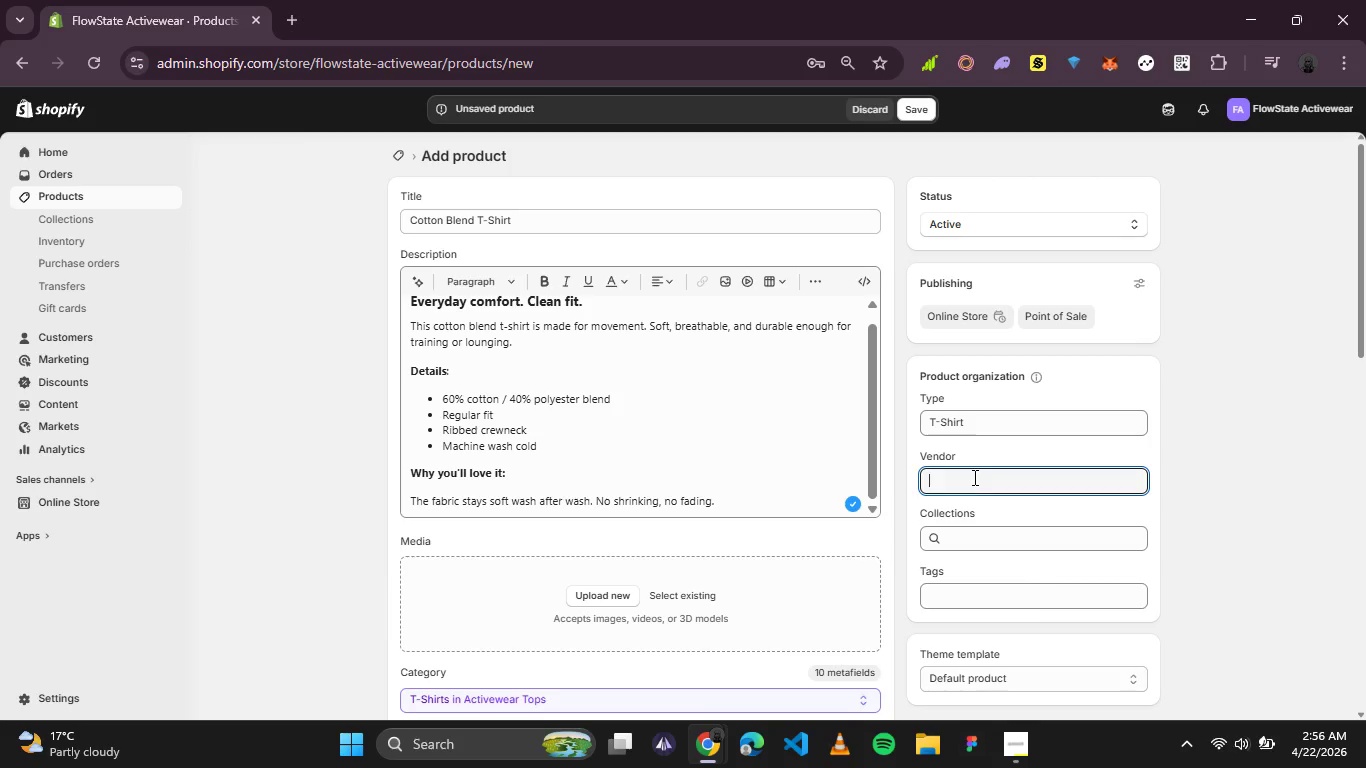 
type(FlowState)
 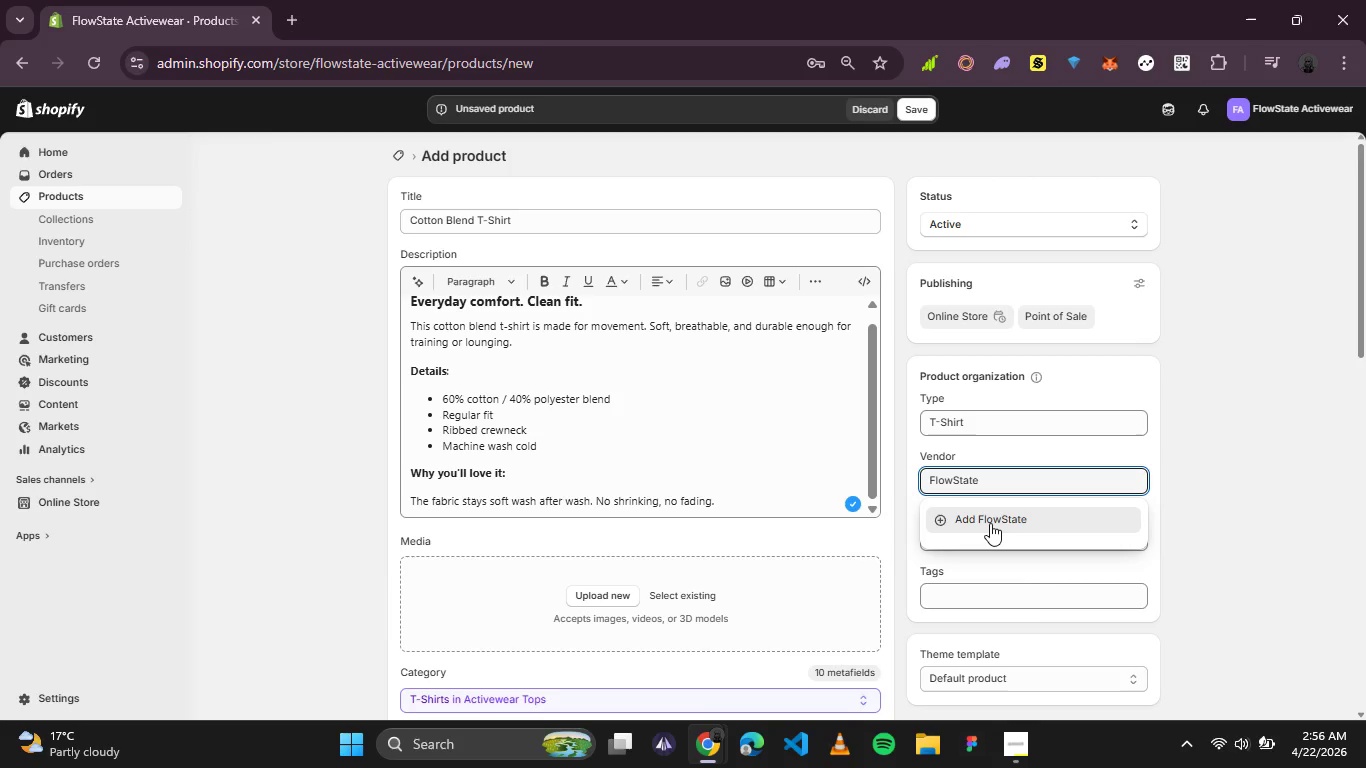 
left_click([990, 523])
 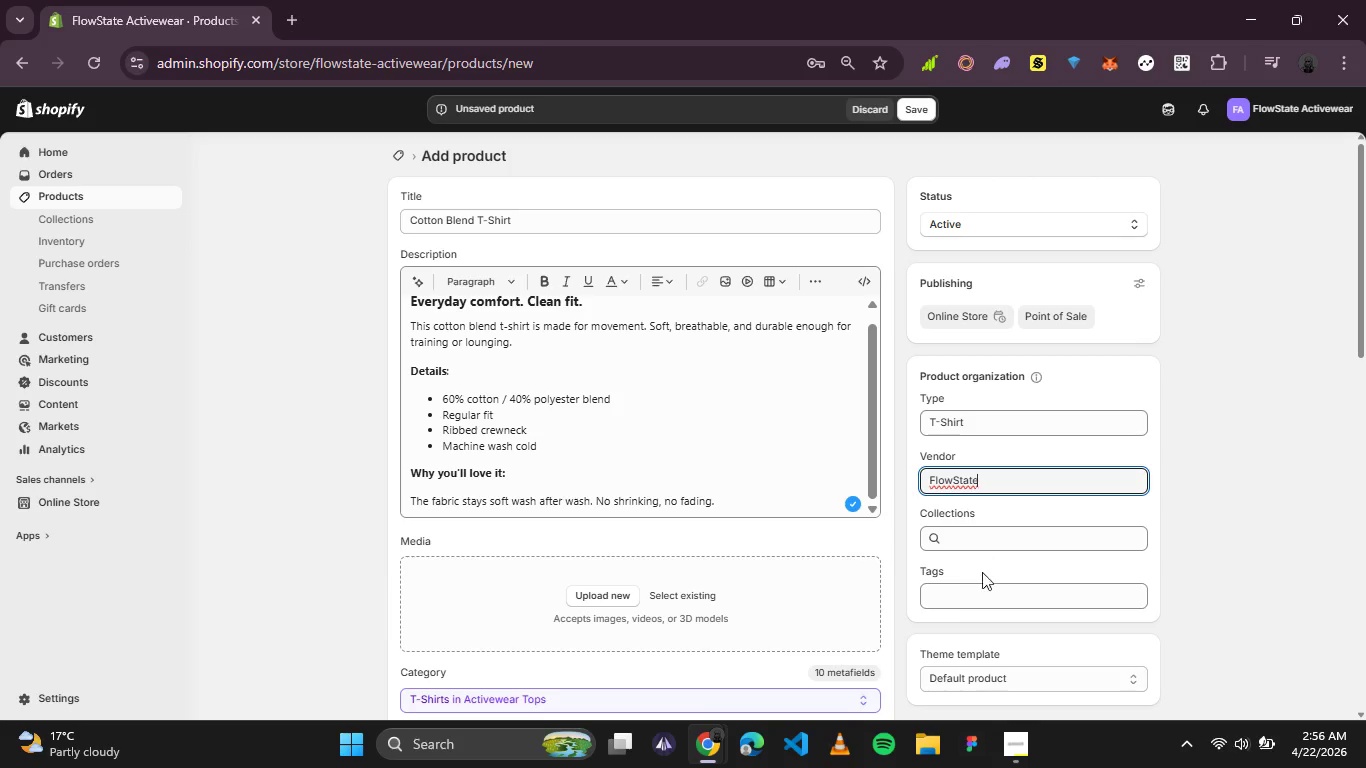 
left_click([976, 593])
 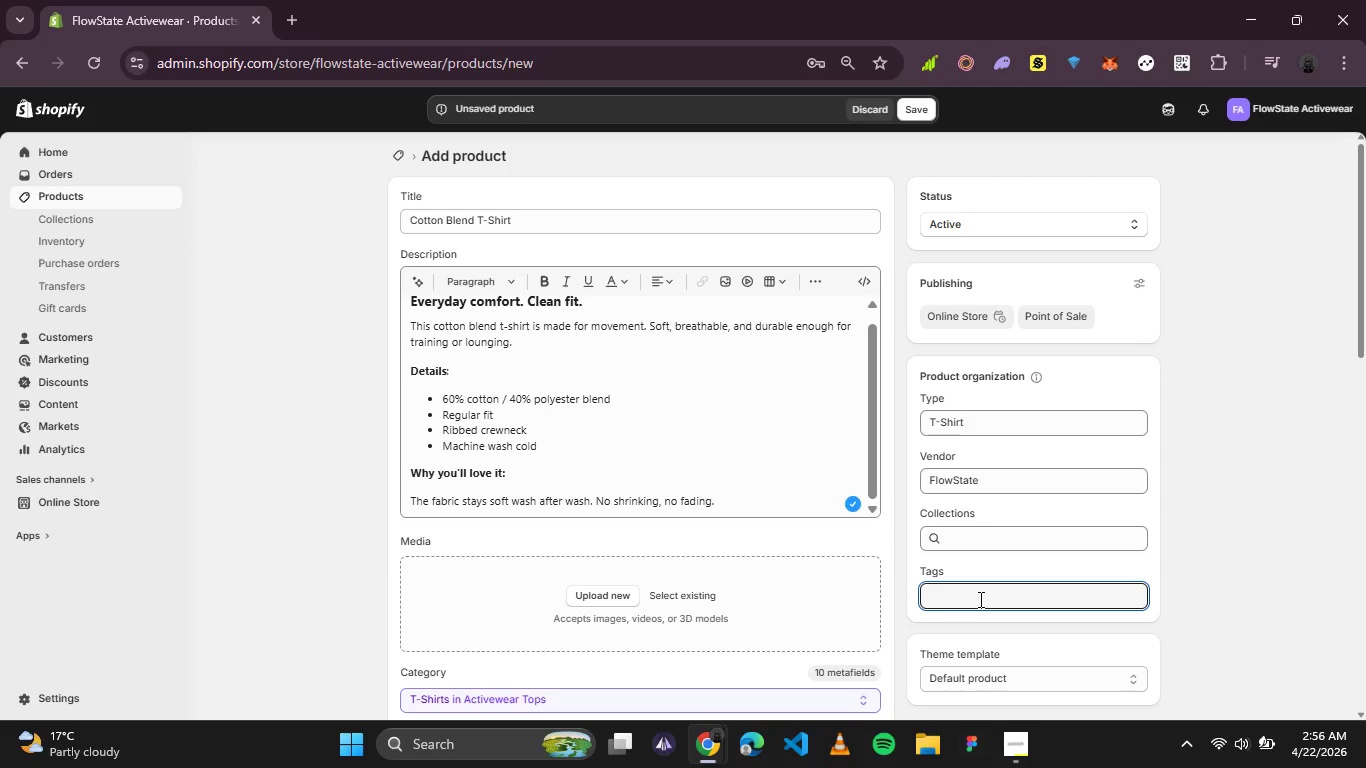 
type(men training)
key(Backspace)
key(Backspace)
key(Backspace)
key(Backspace)
key(Backspace)
key(Backspace)
key(Backspace)
key(Backspace)
 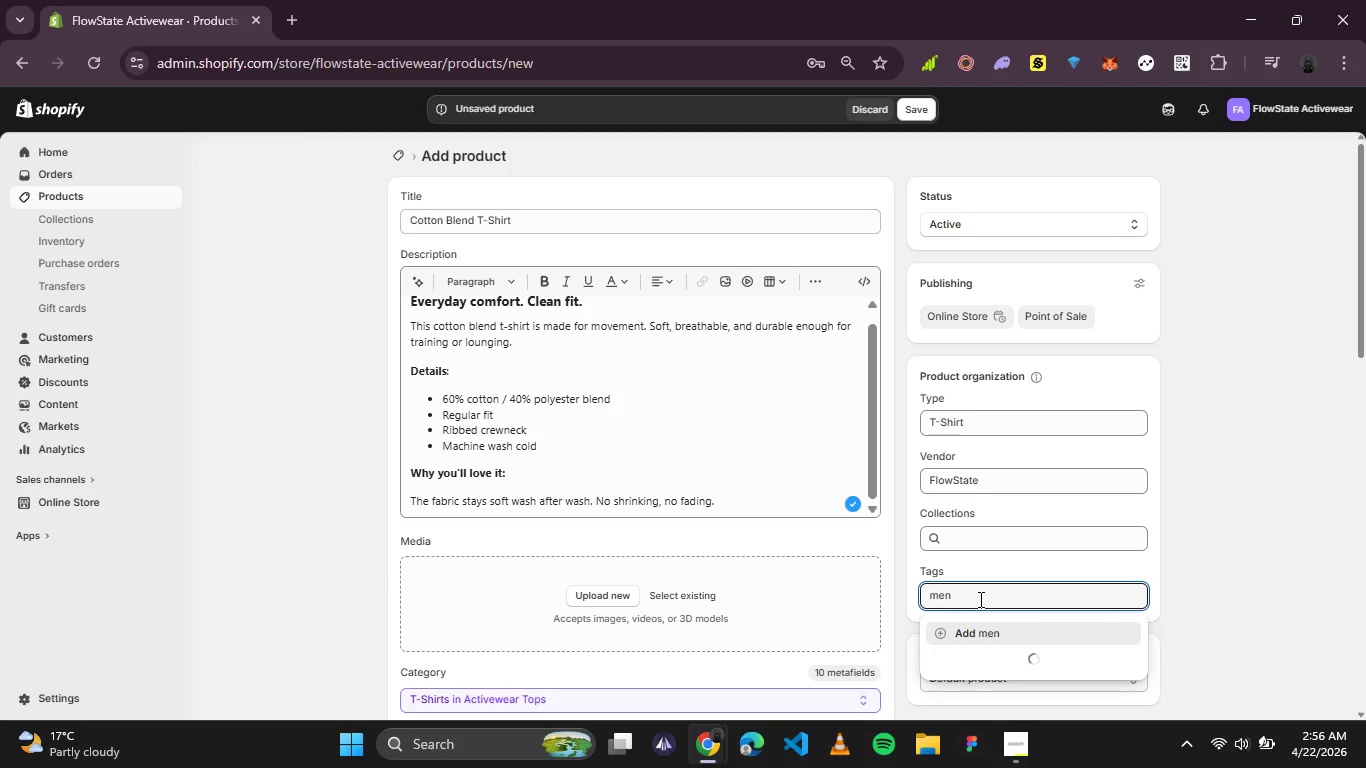 
key(Enter)
 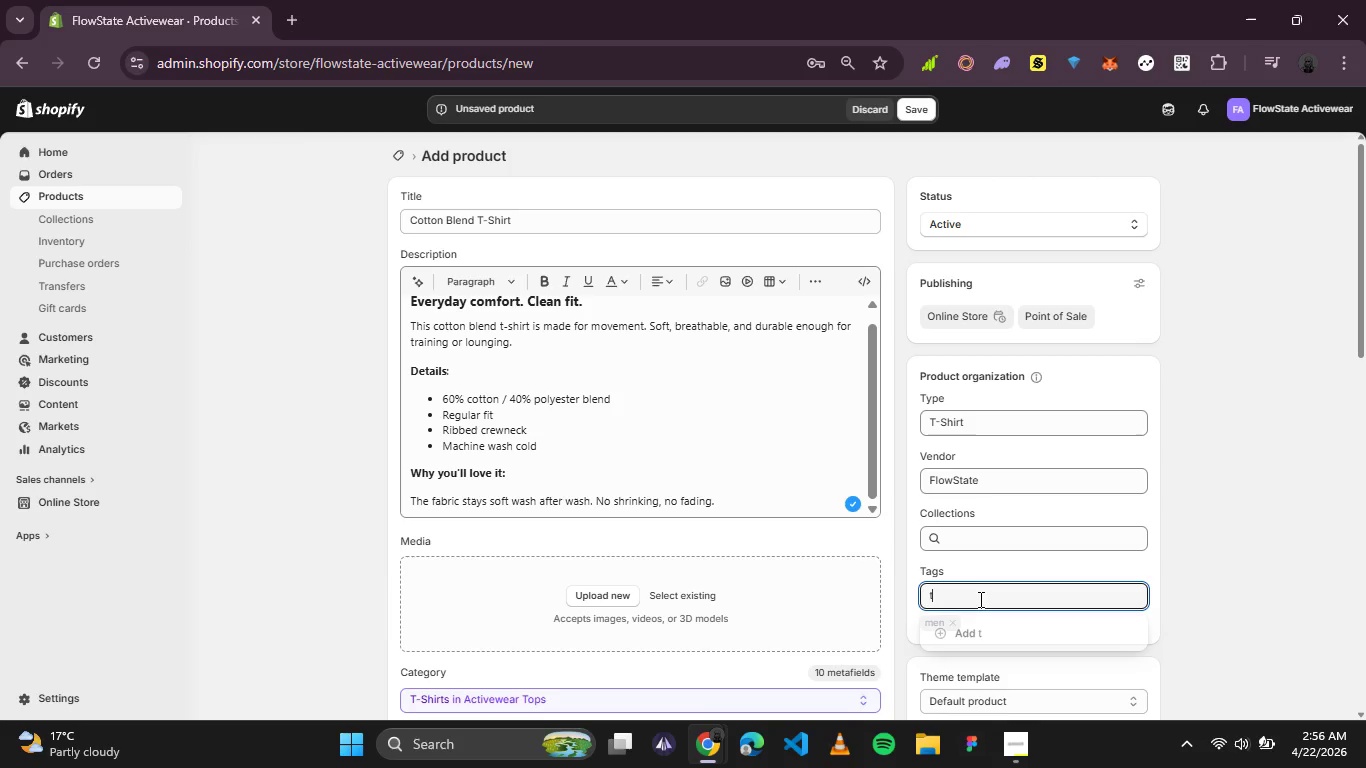 
type(training)
 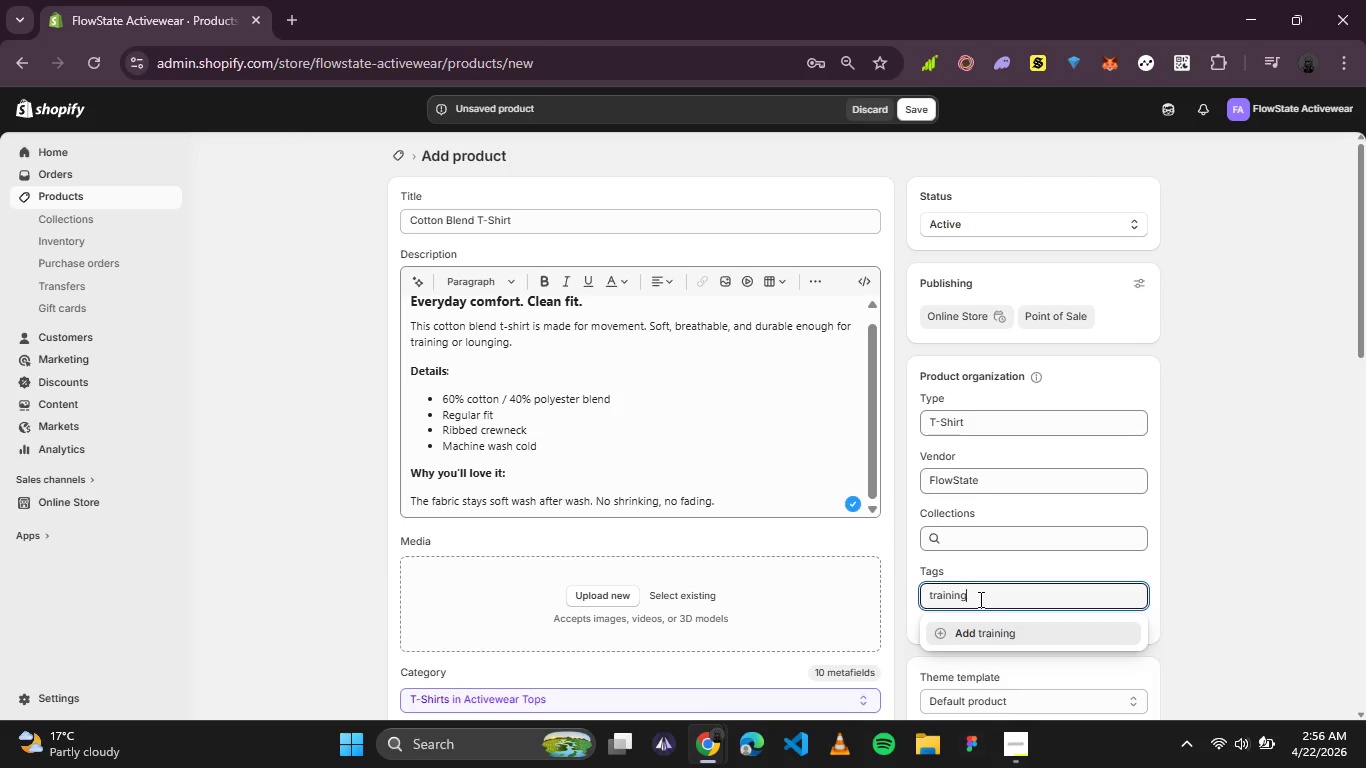 
key(Enter)
 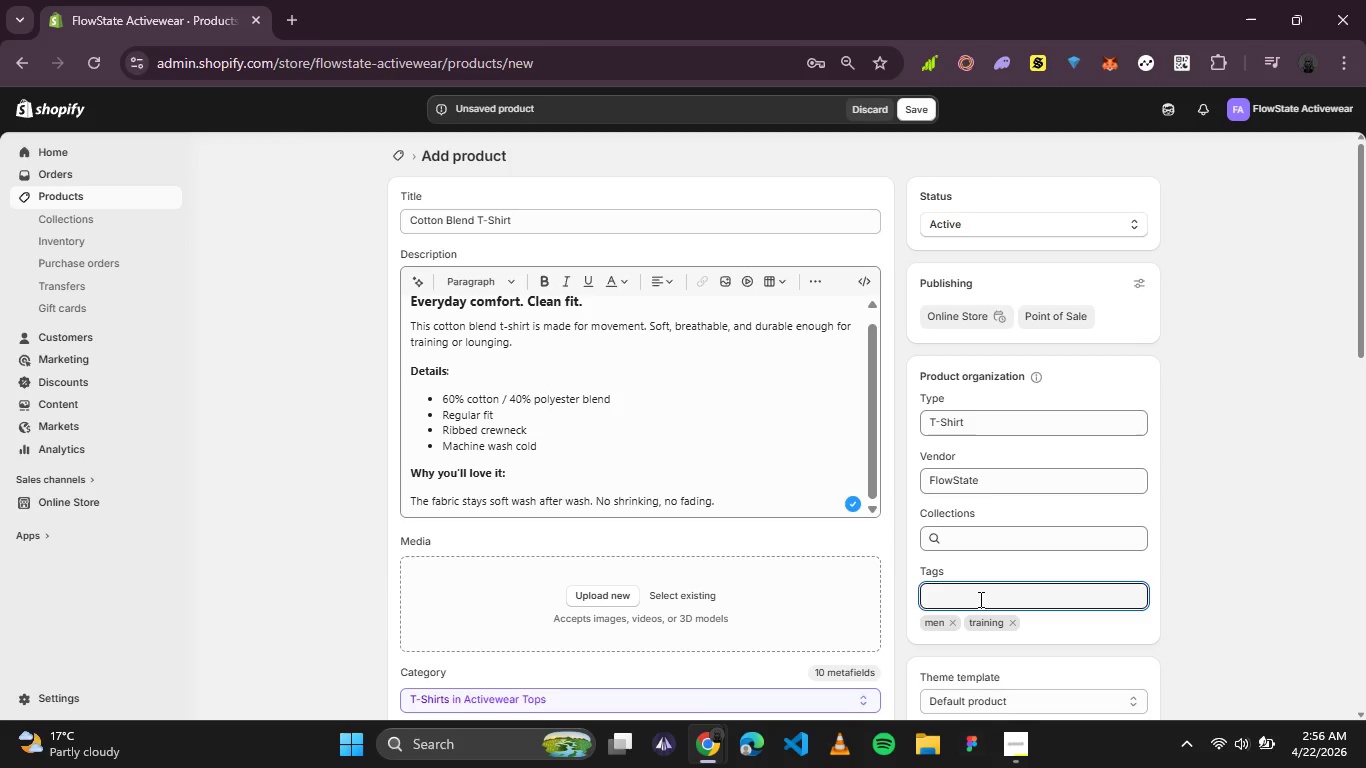 
type(top)
 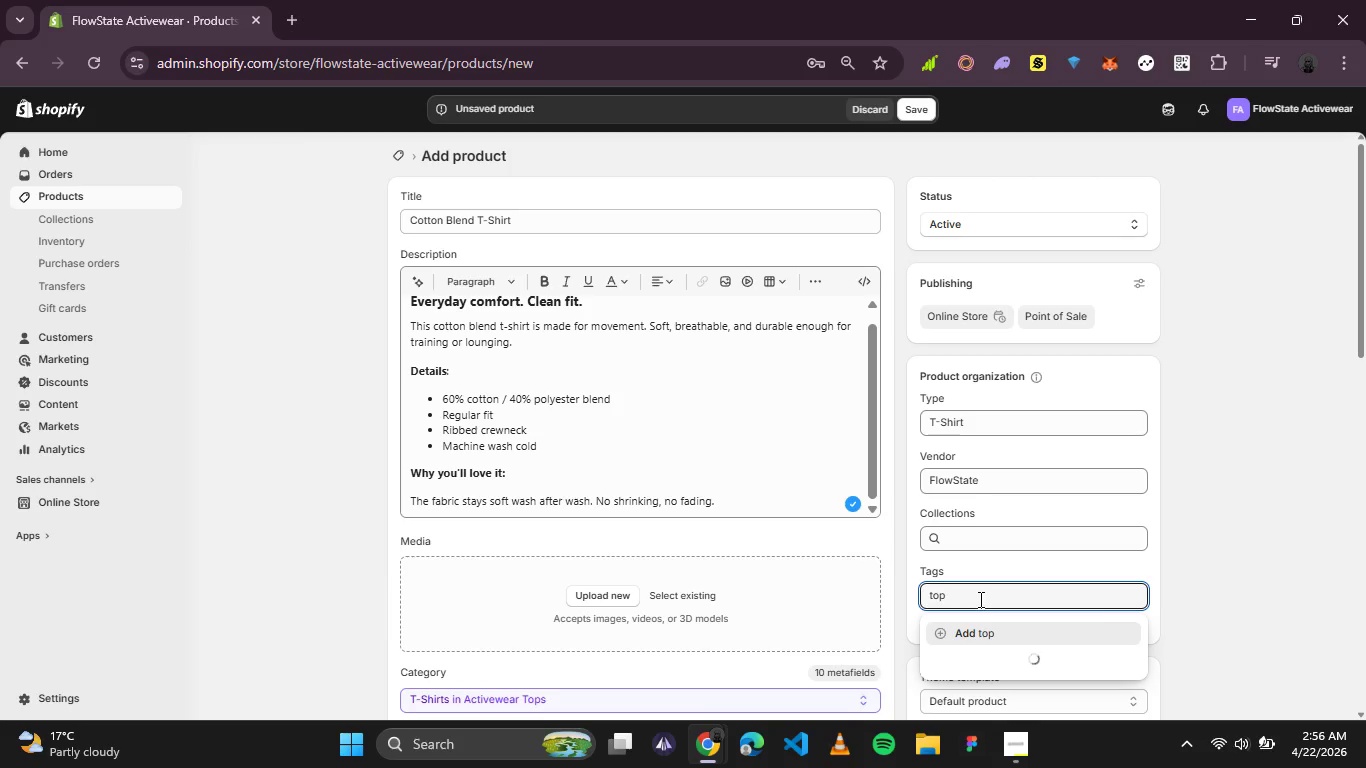 
key(Enter)
 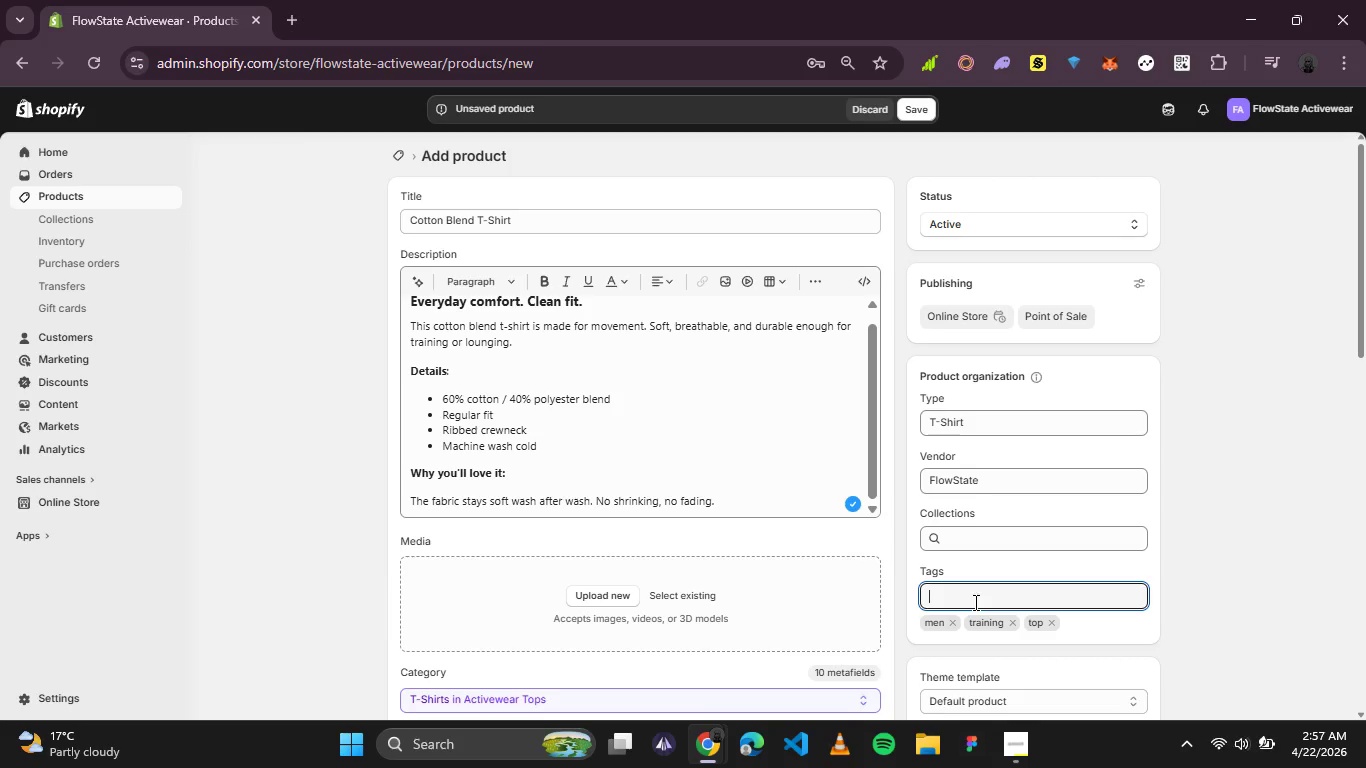 
scroll: coordinate [581, 548], scroll_direction: down, amount: 1.0
 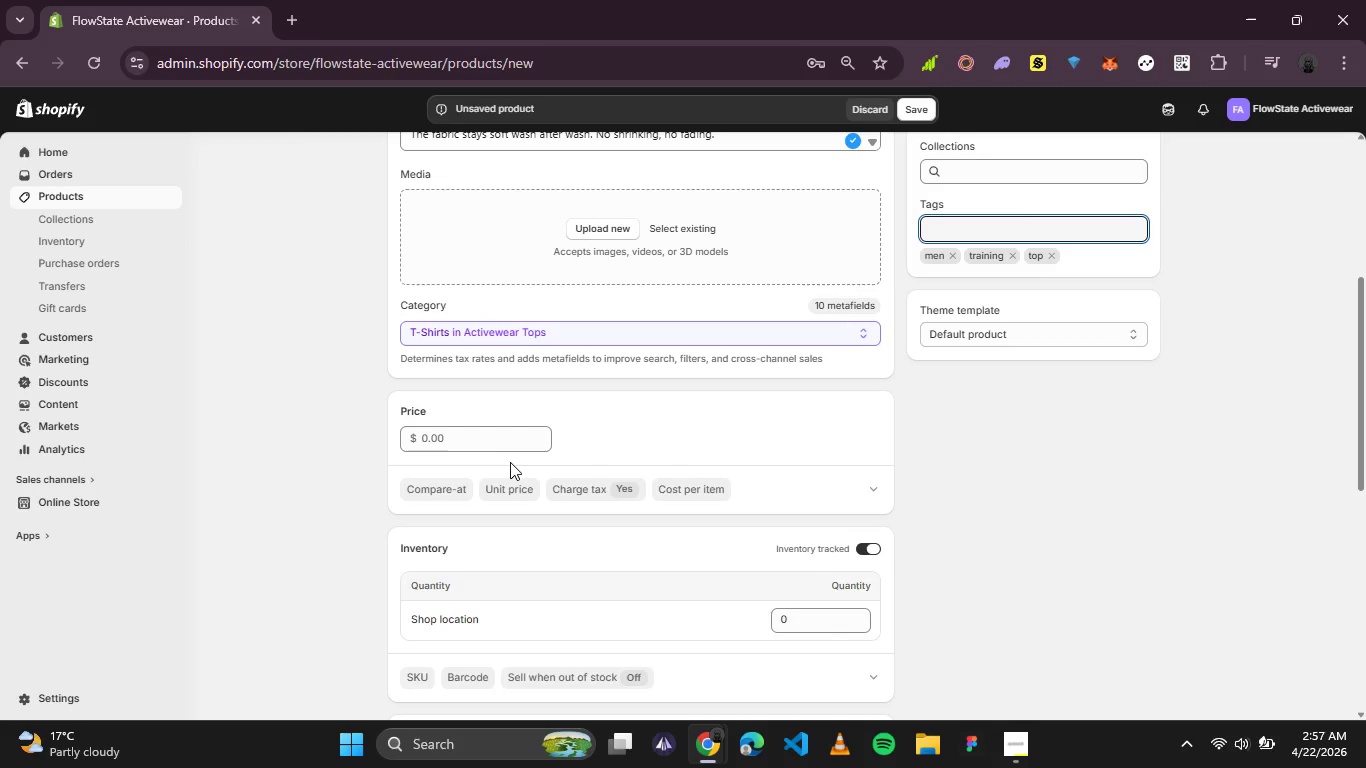 
wait(17.57)
 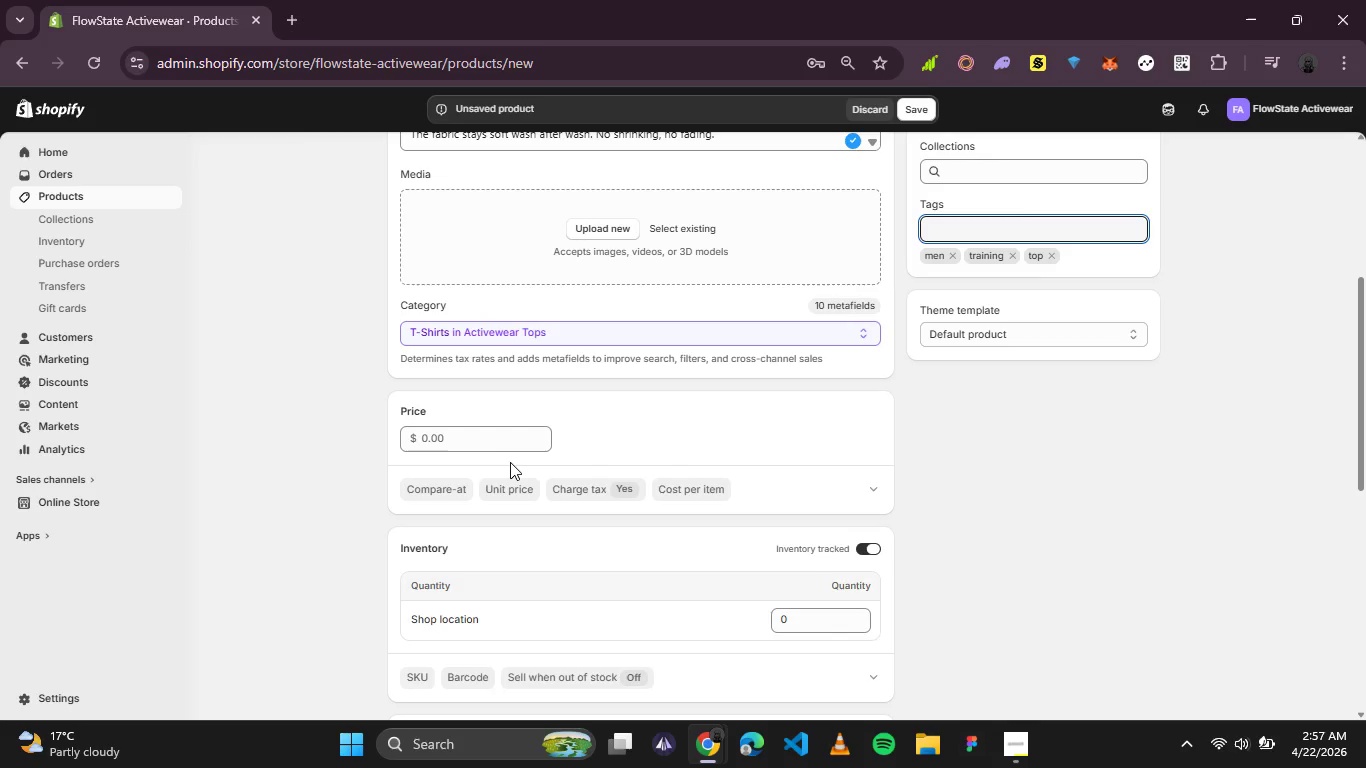 
scroll: coordinate [663, 508], scroll_direction: down, amount: 2.0
 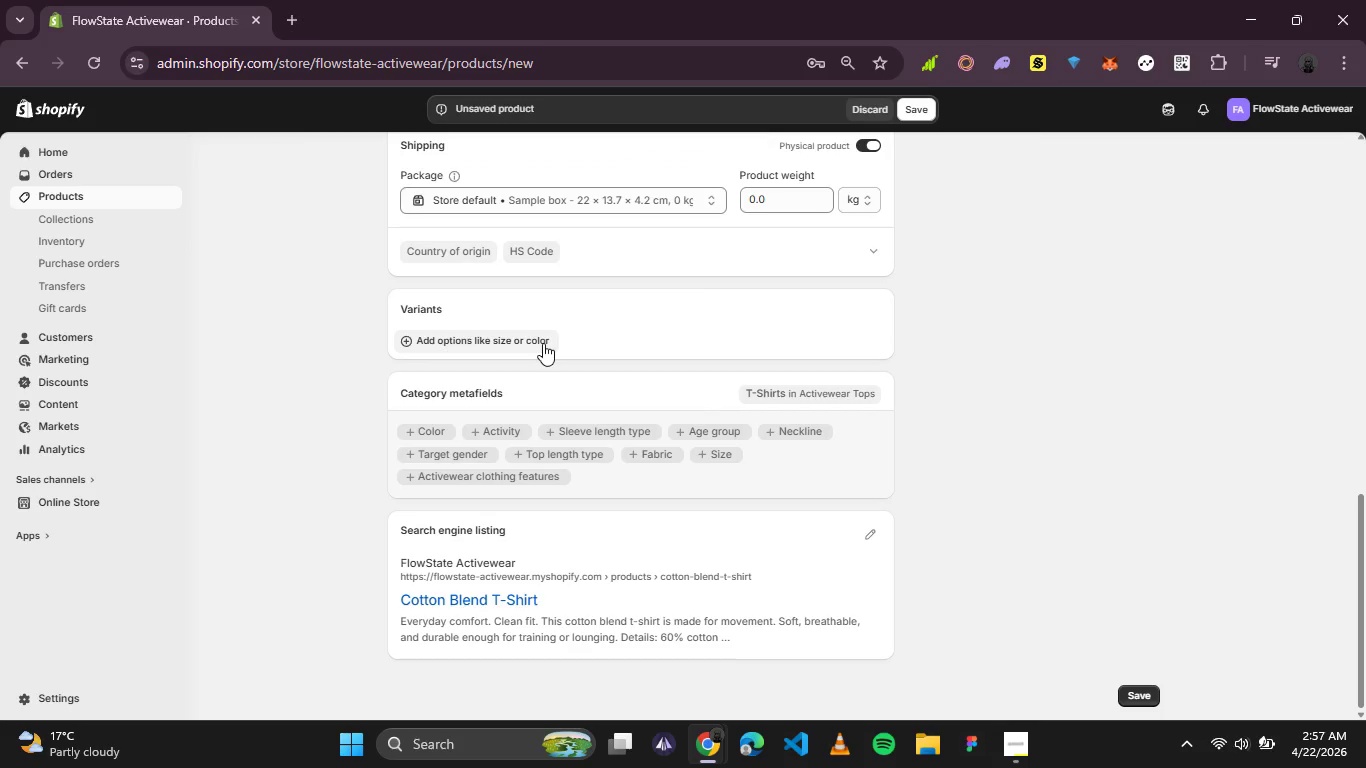 
wait(7.18)
 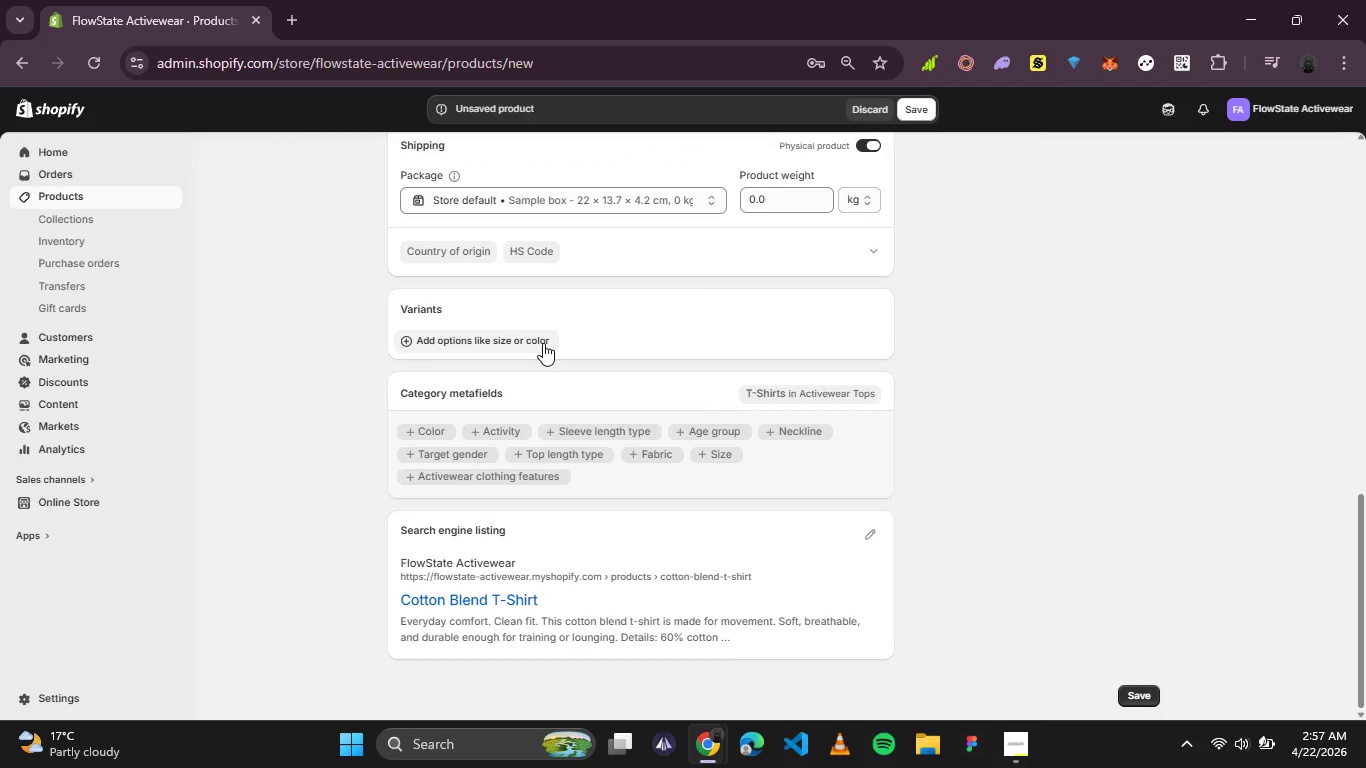 
left_click([536, 341])
 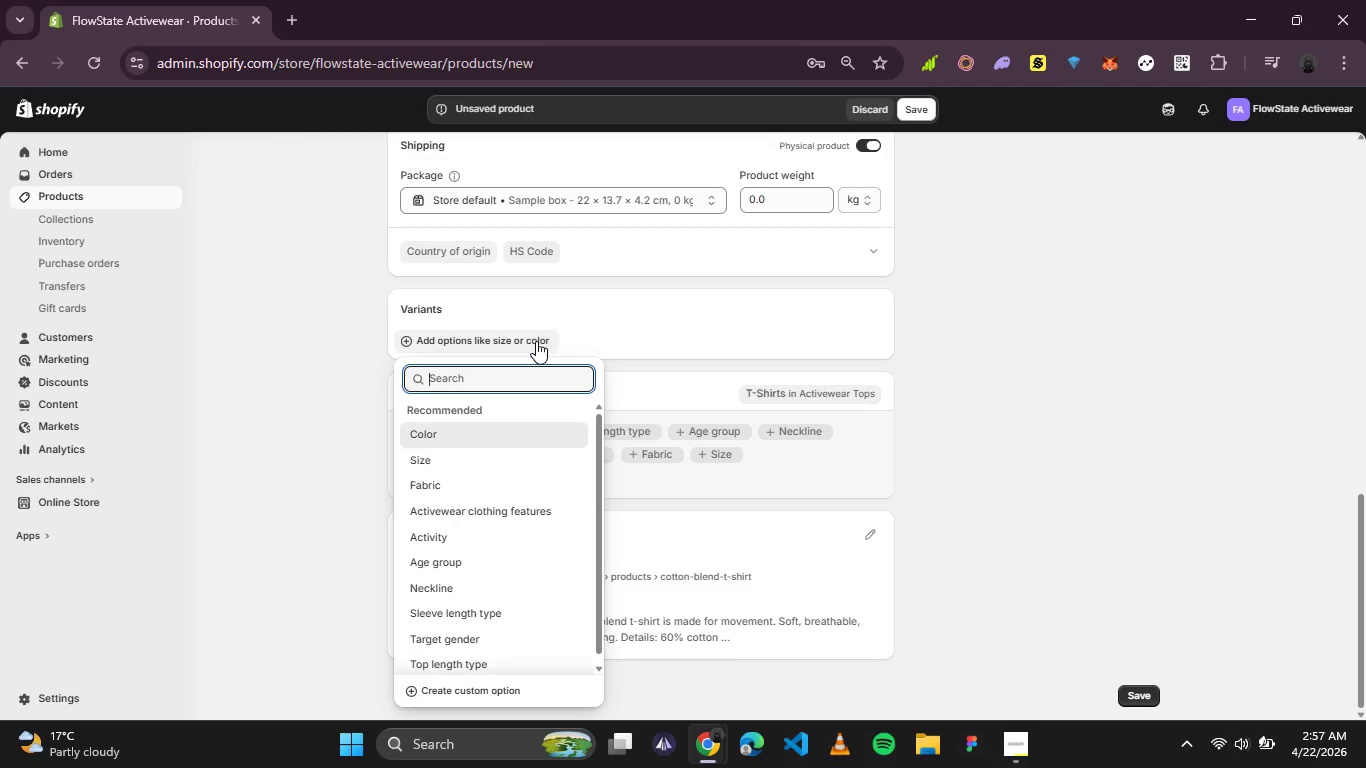 
wait(11.38)
 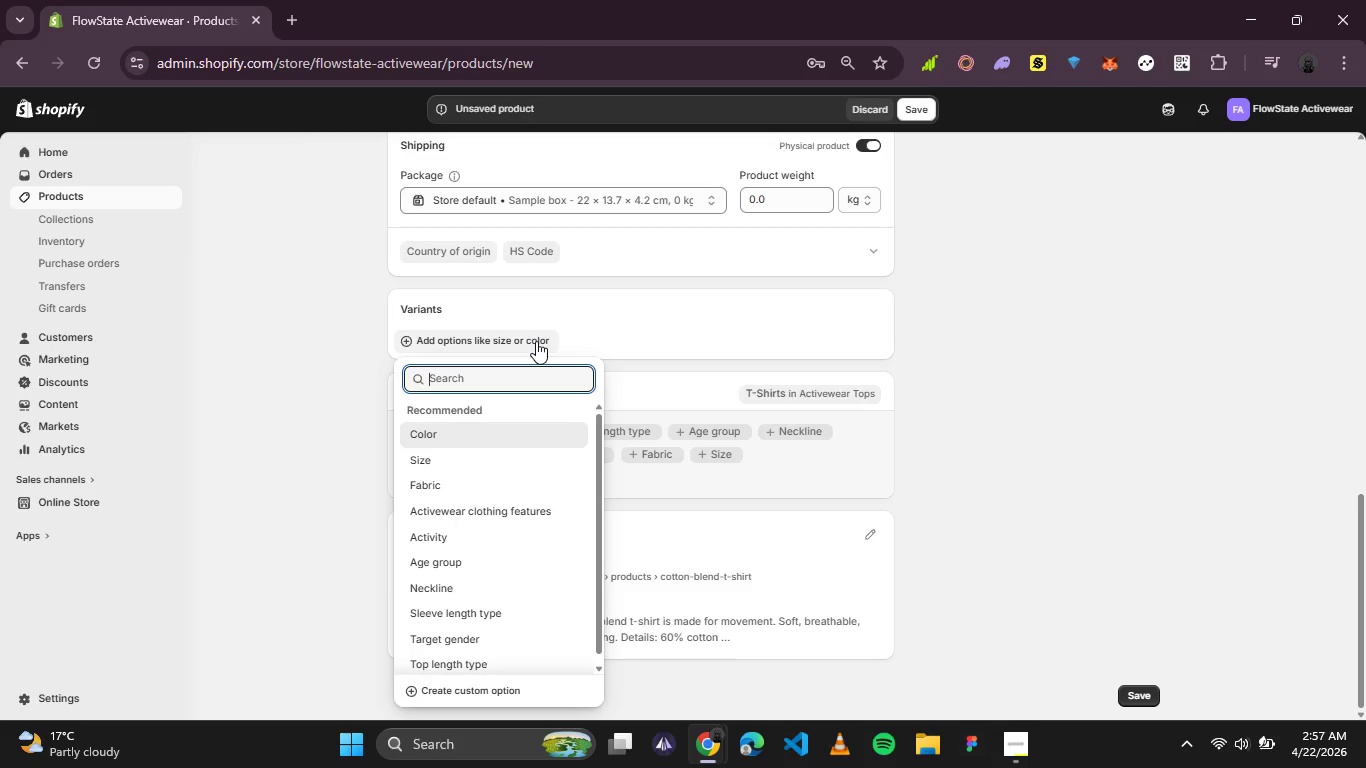 
type(Colo)
 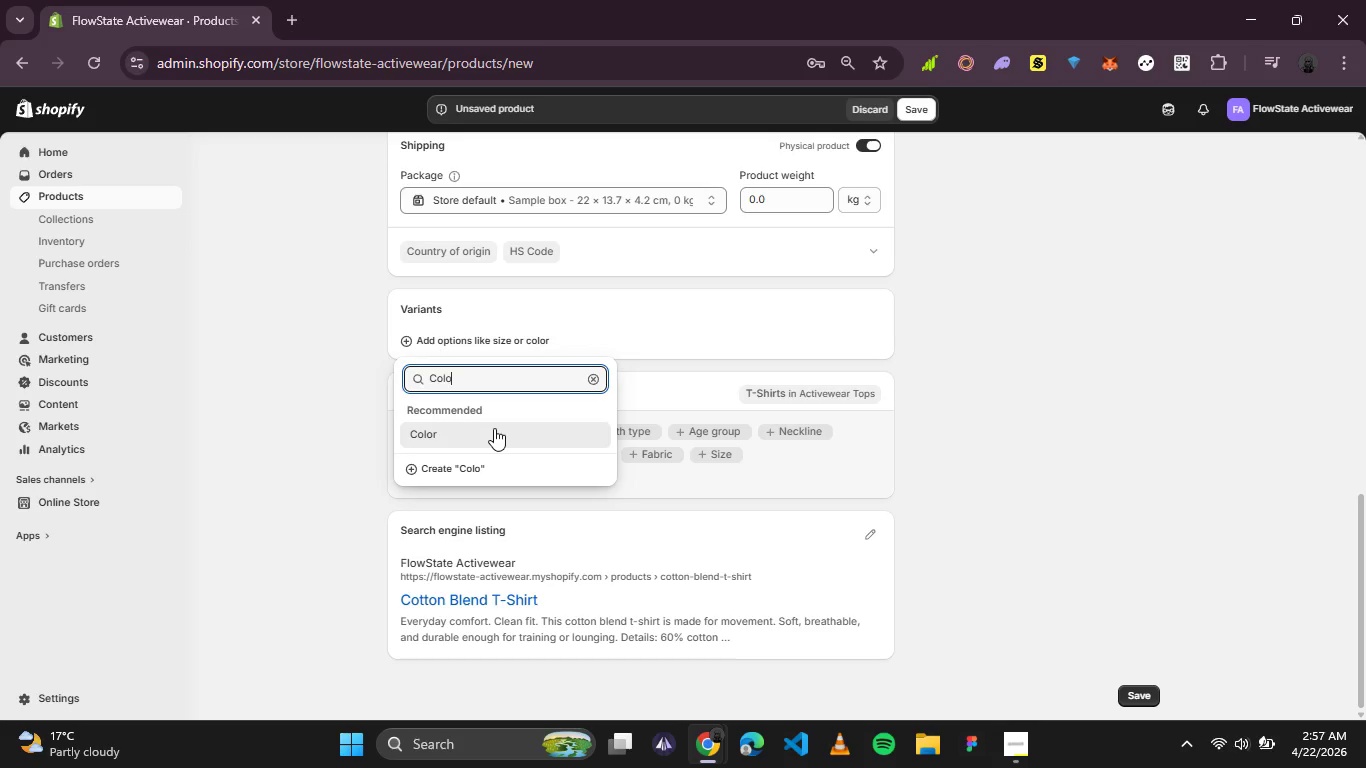 
left_click([494, 428])
 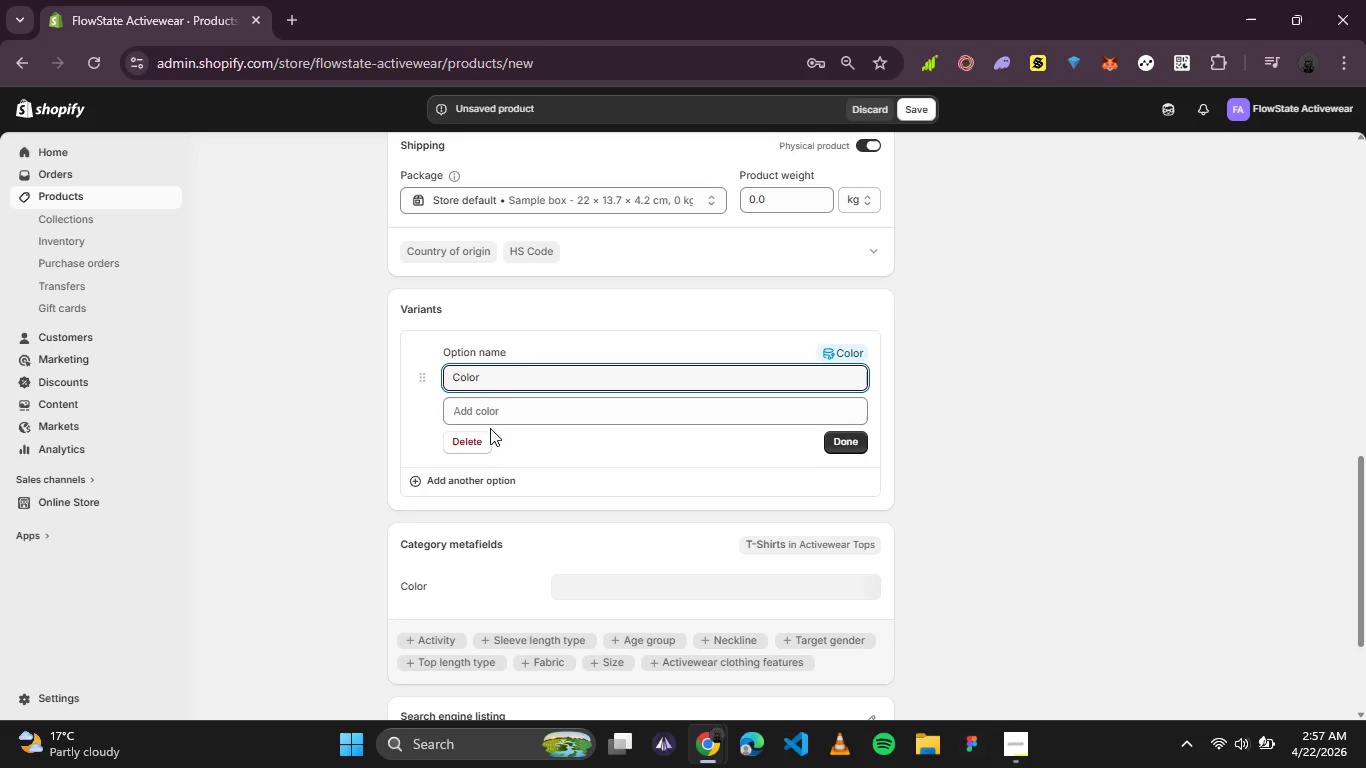 
left_click([502, 411])
 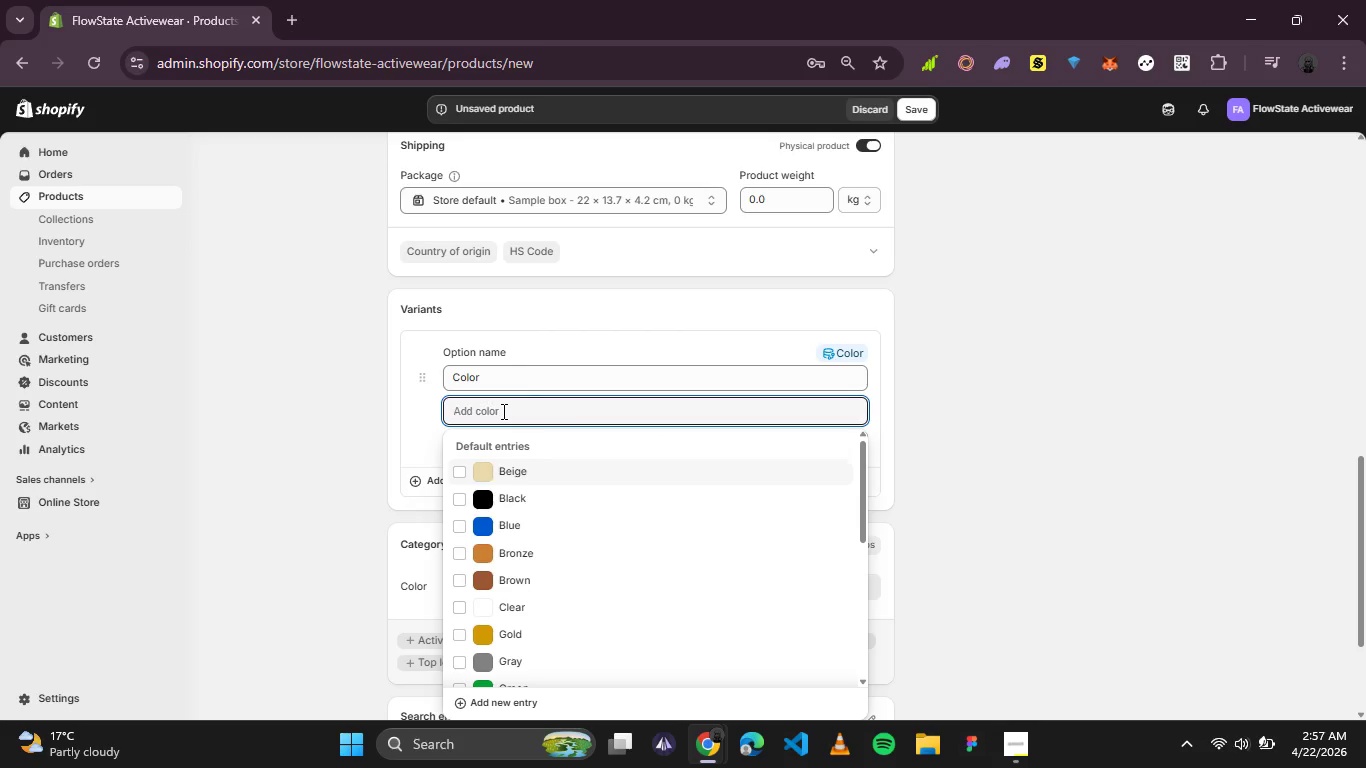 
type(Black, \)
key(Backspace)
key(Backspace)
key(Backspace)
key(Backspace)
key(Backspace)
key(Backspace)
key(Backspace)
key(Backspace)
key(Backspace)
type(B)
 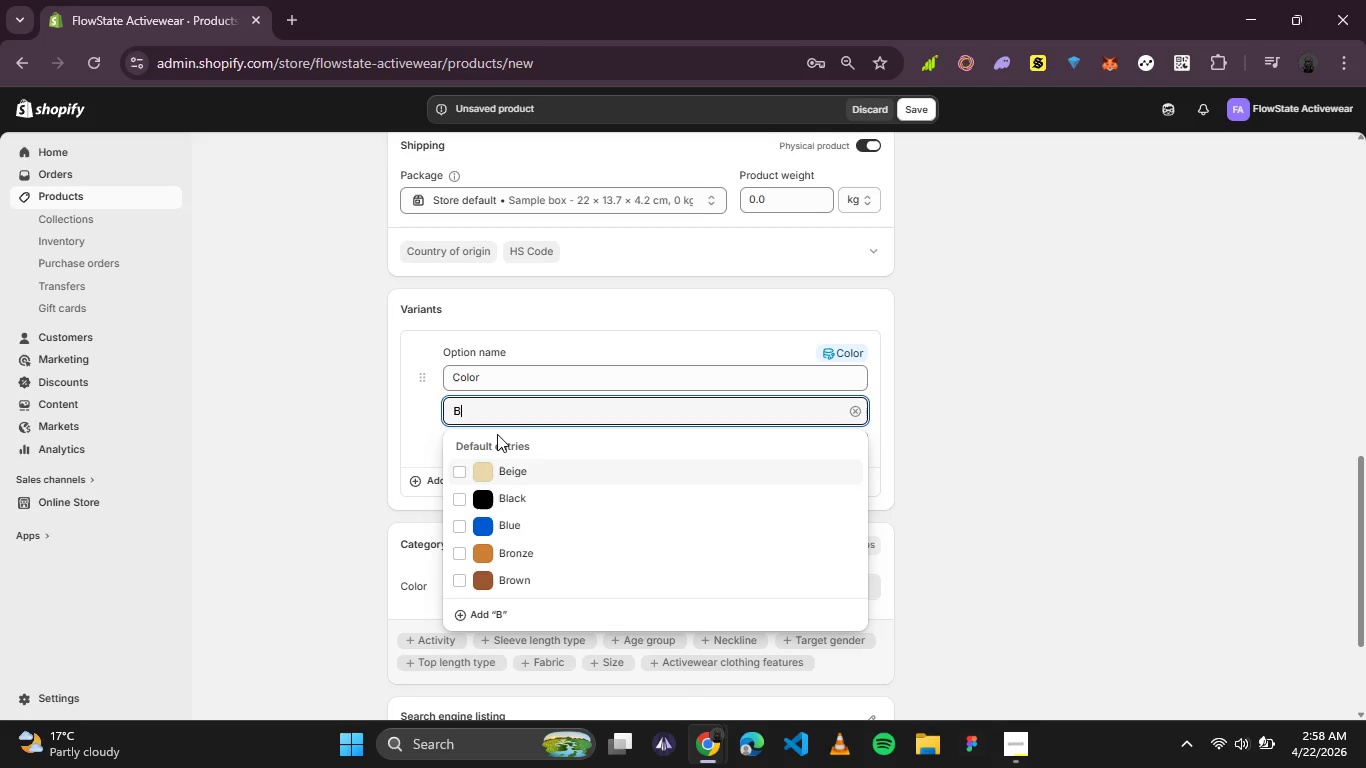 
left_click([460, 495])
 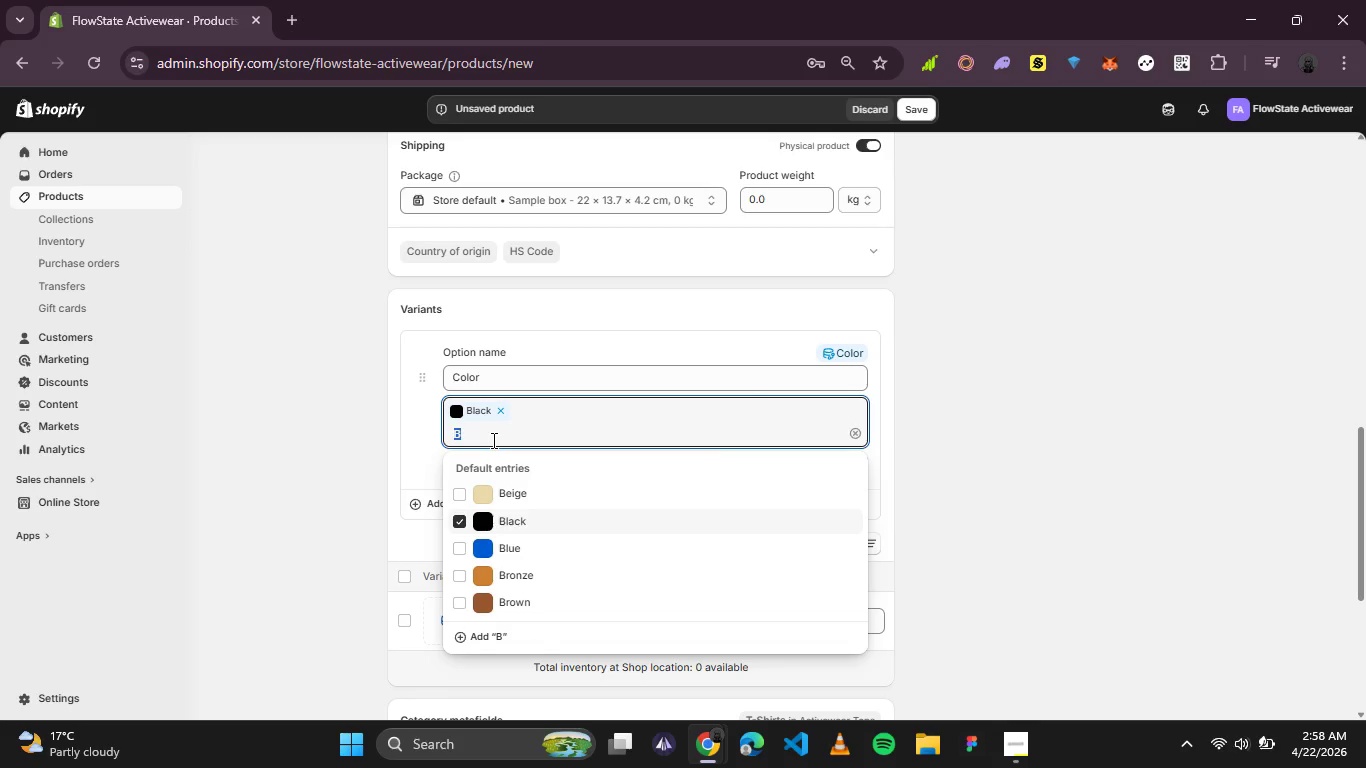 
key(CapsLock)
 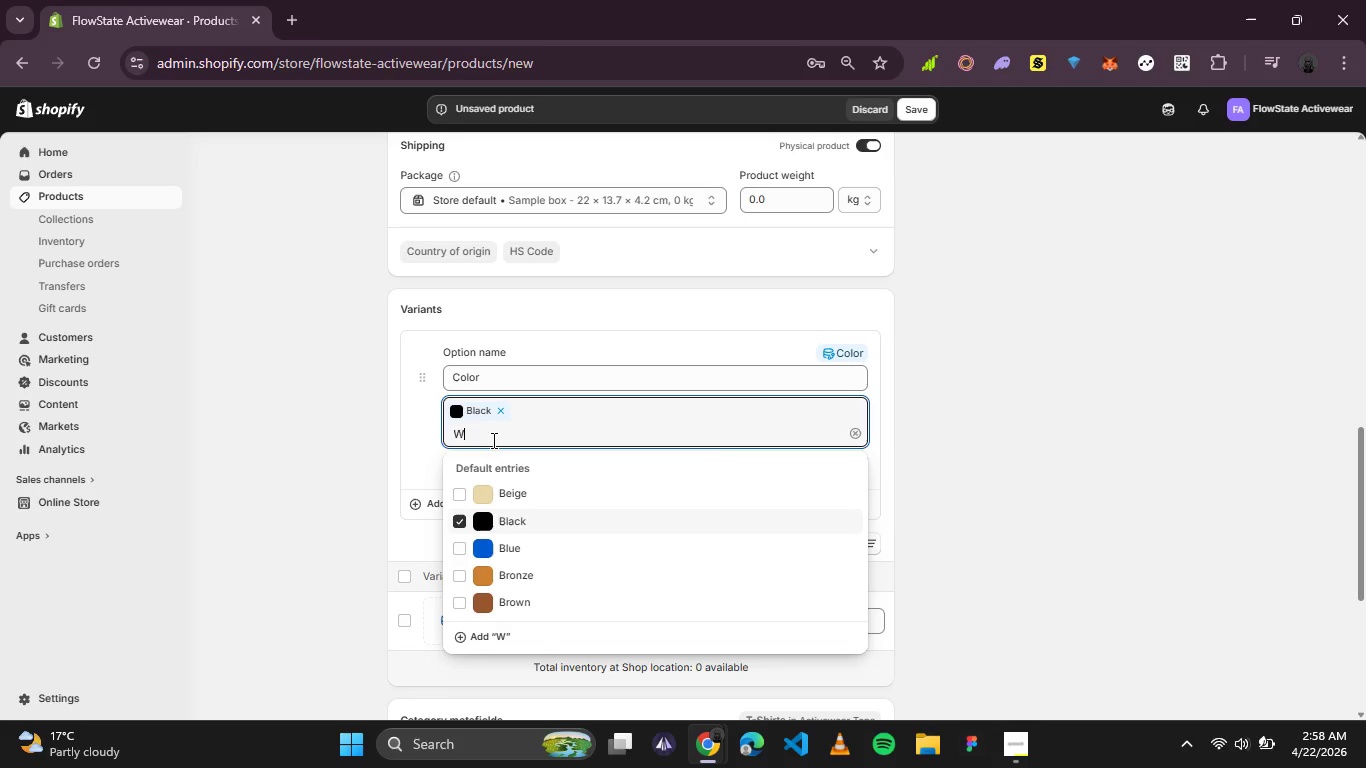 
key(W)
 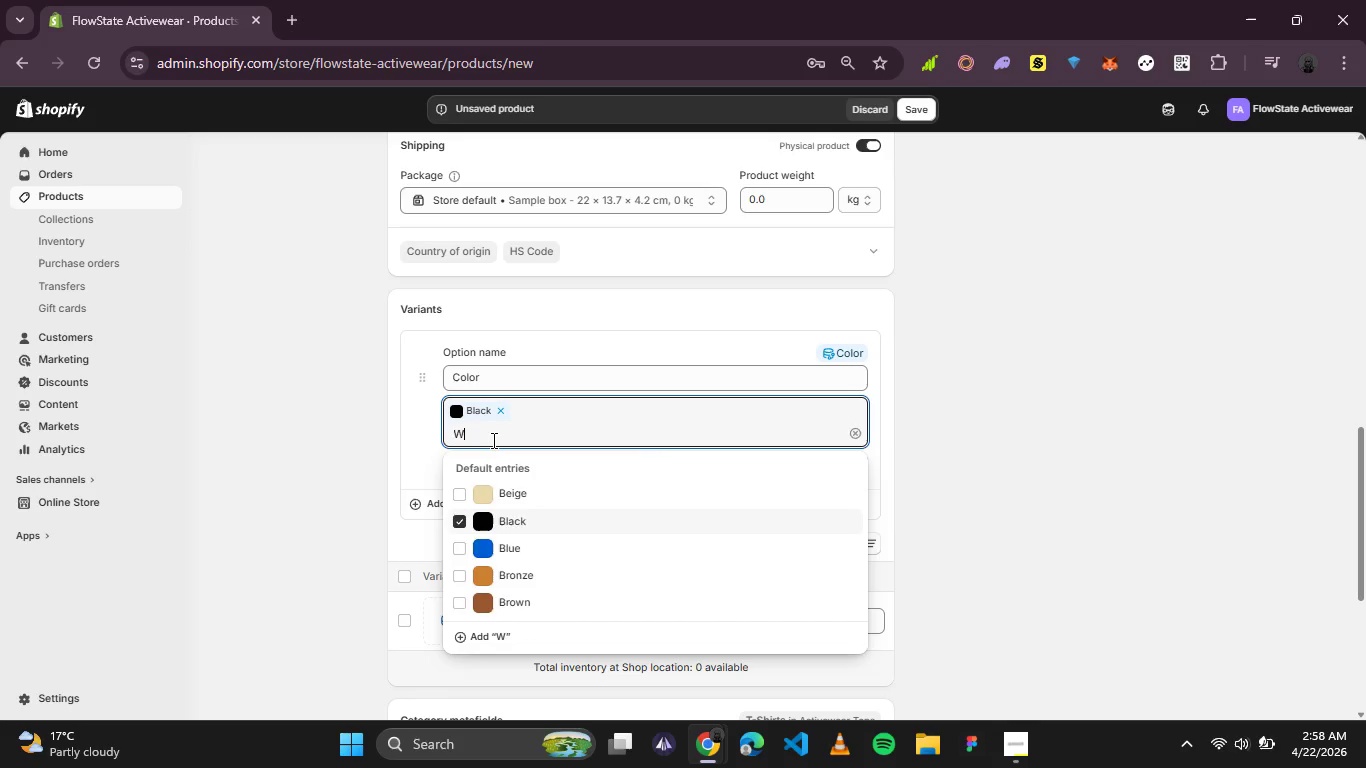 
key(CapsLock)
 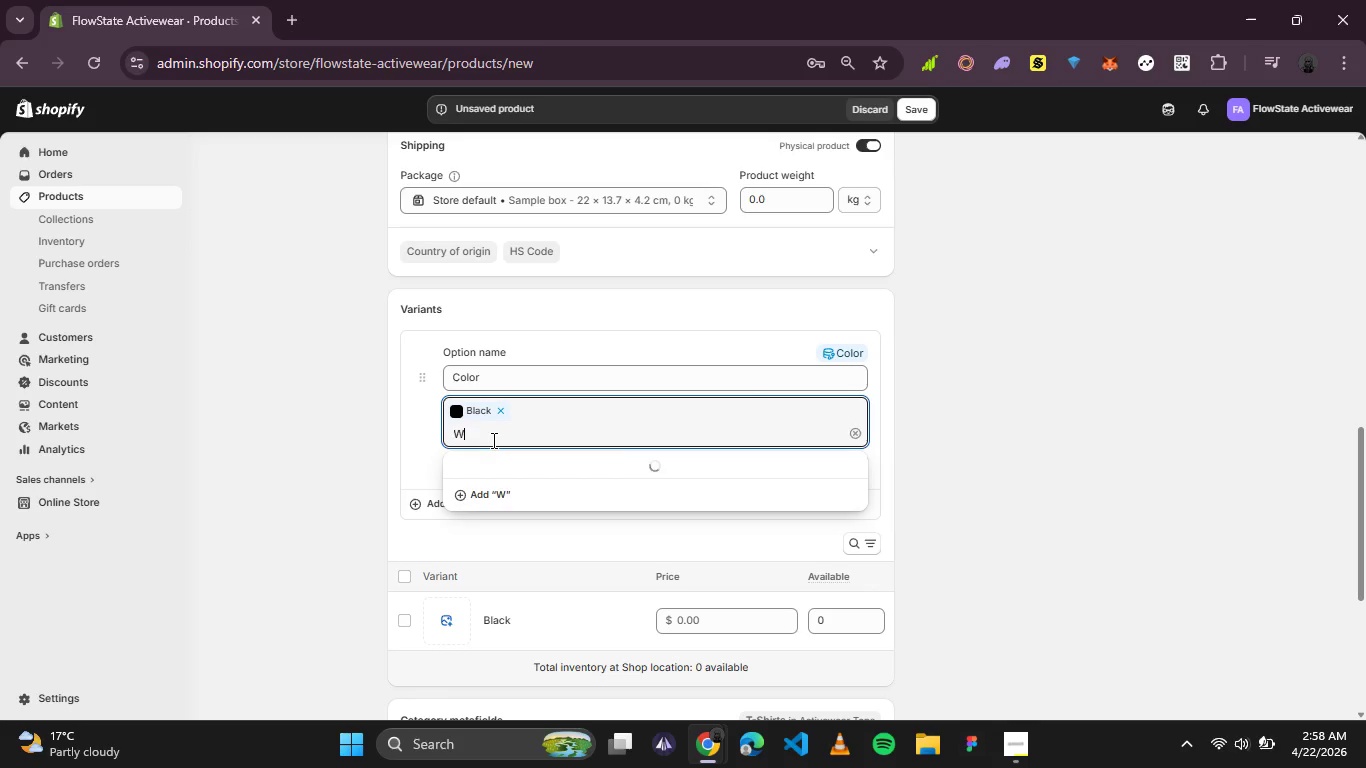 
key(H)
 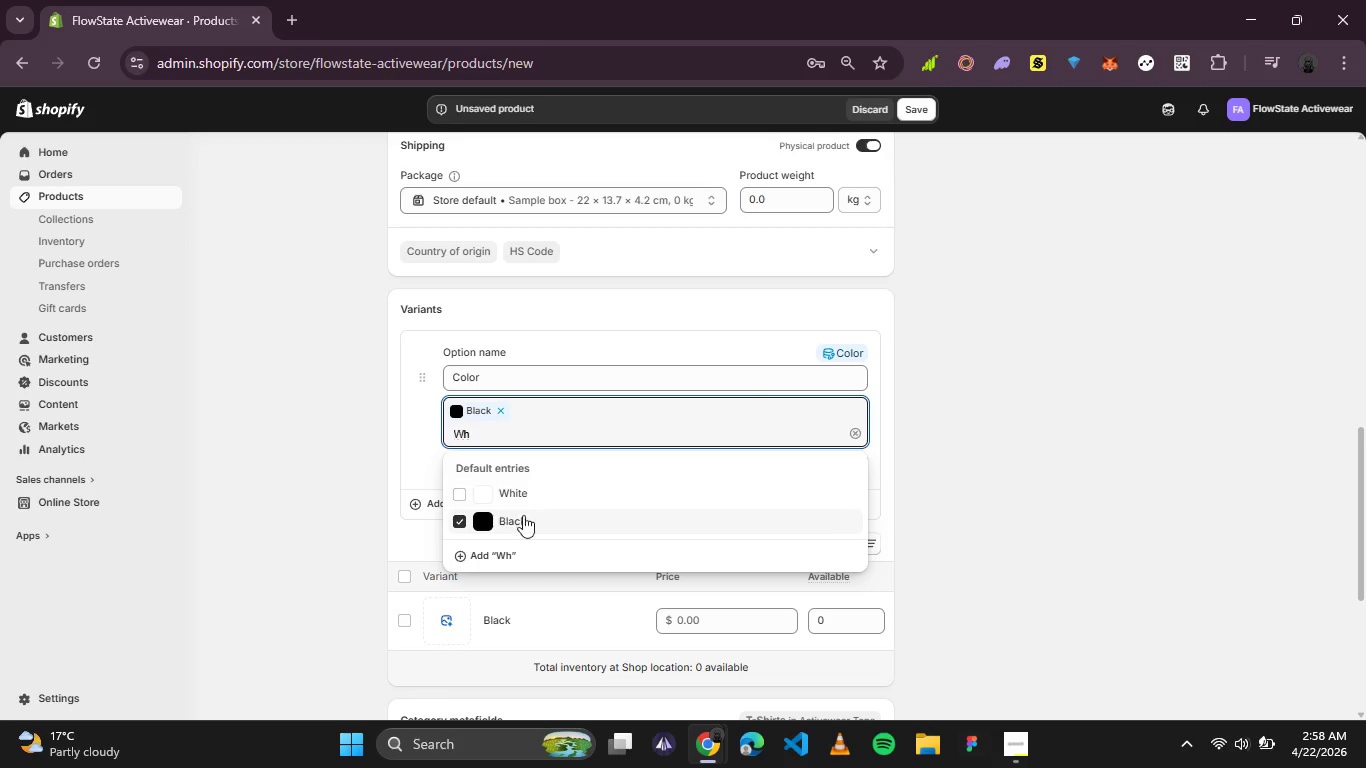 
left_click([460, 498])
 